 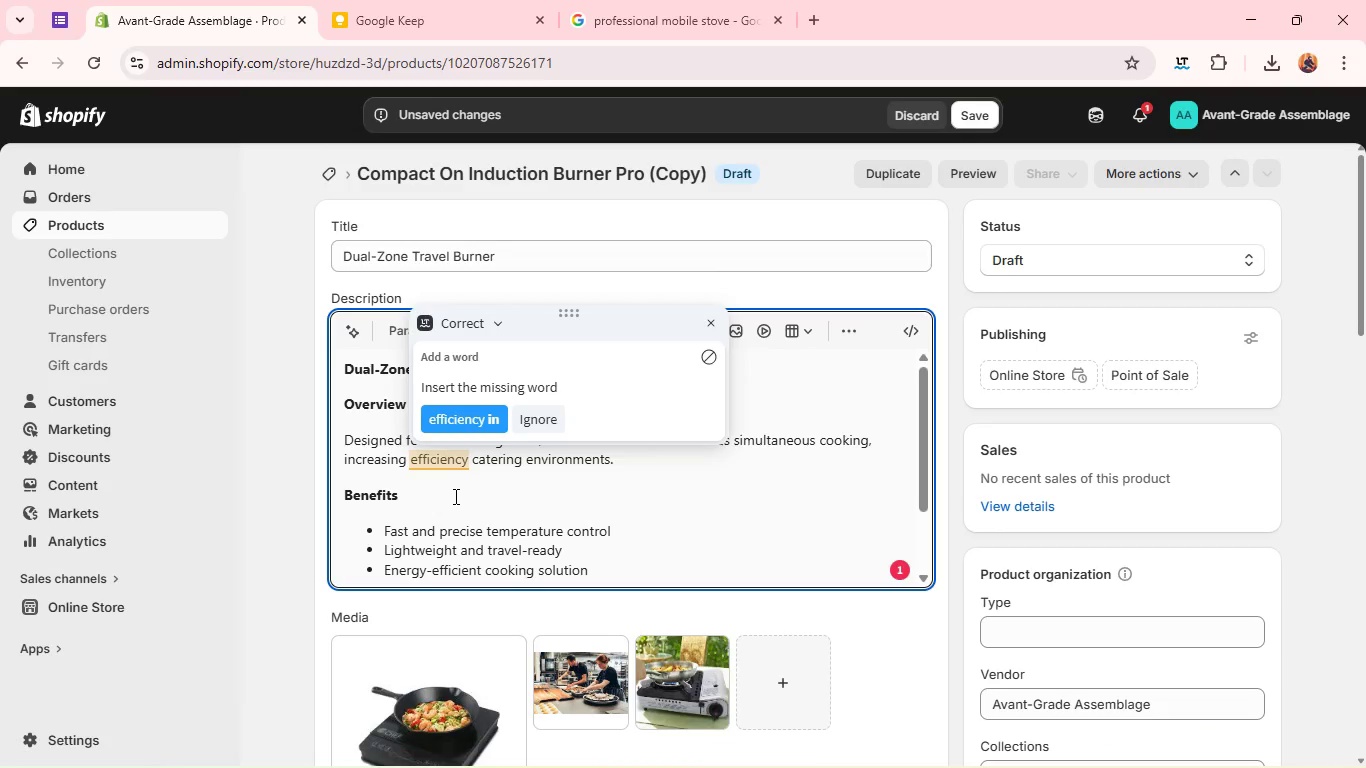 
left_click([445, 424])
 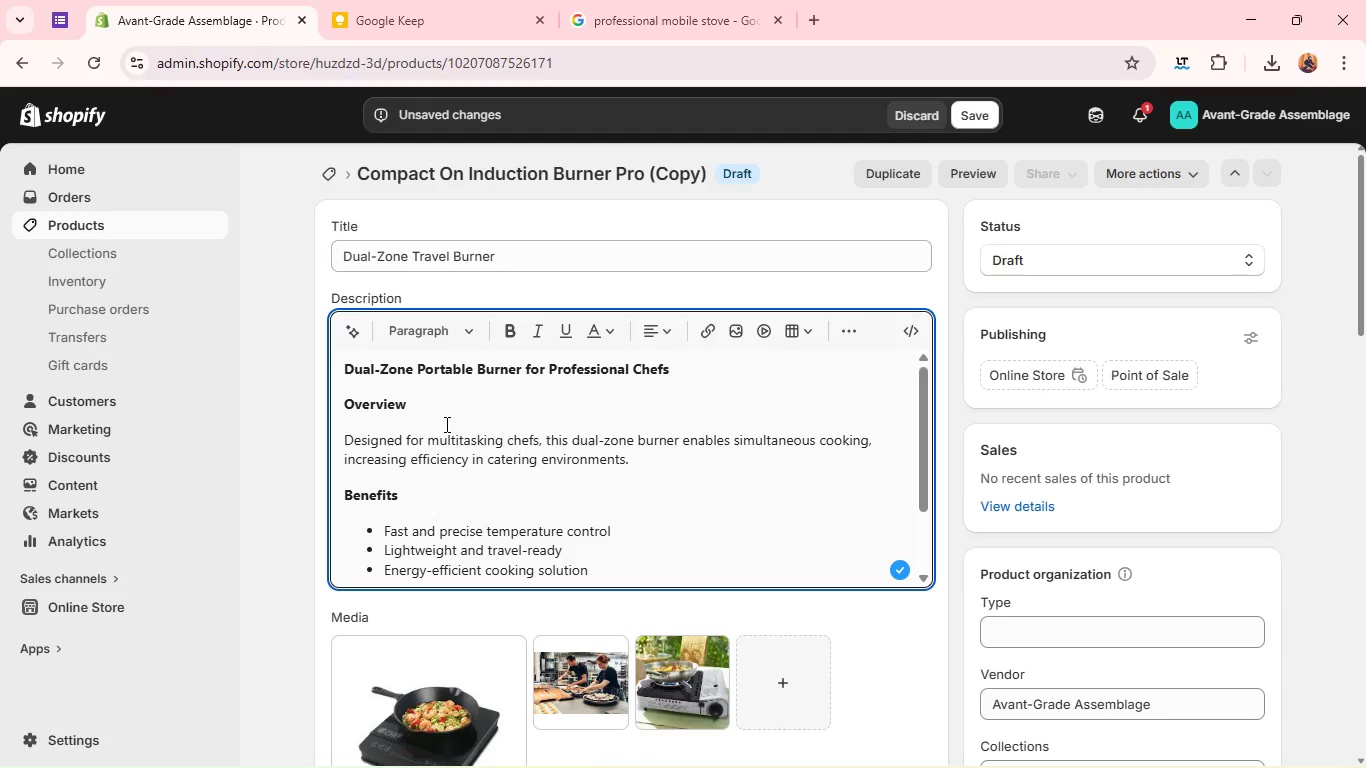 
wait(14.62)
 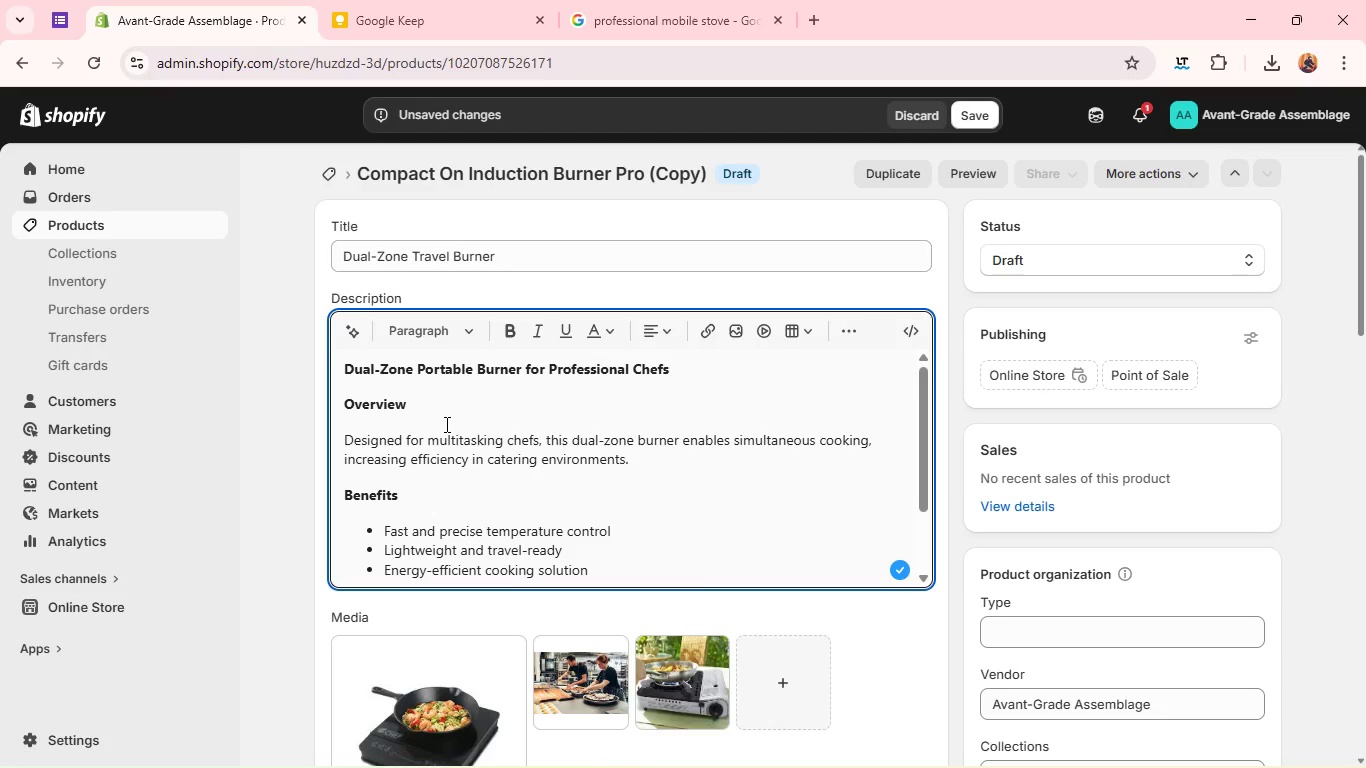 
type( sa)
key(Backspace)
key(Backspace)
type(fasr)
key(Backspace)
type(t- )
key(Backspace)
type(paced)
 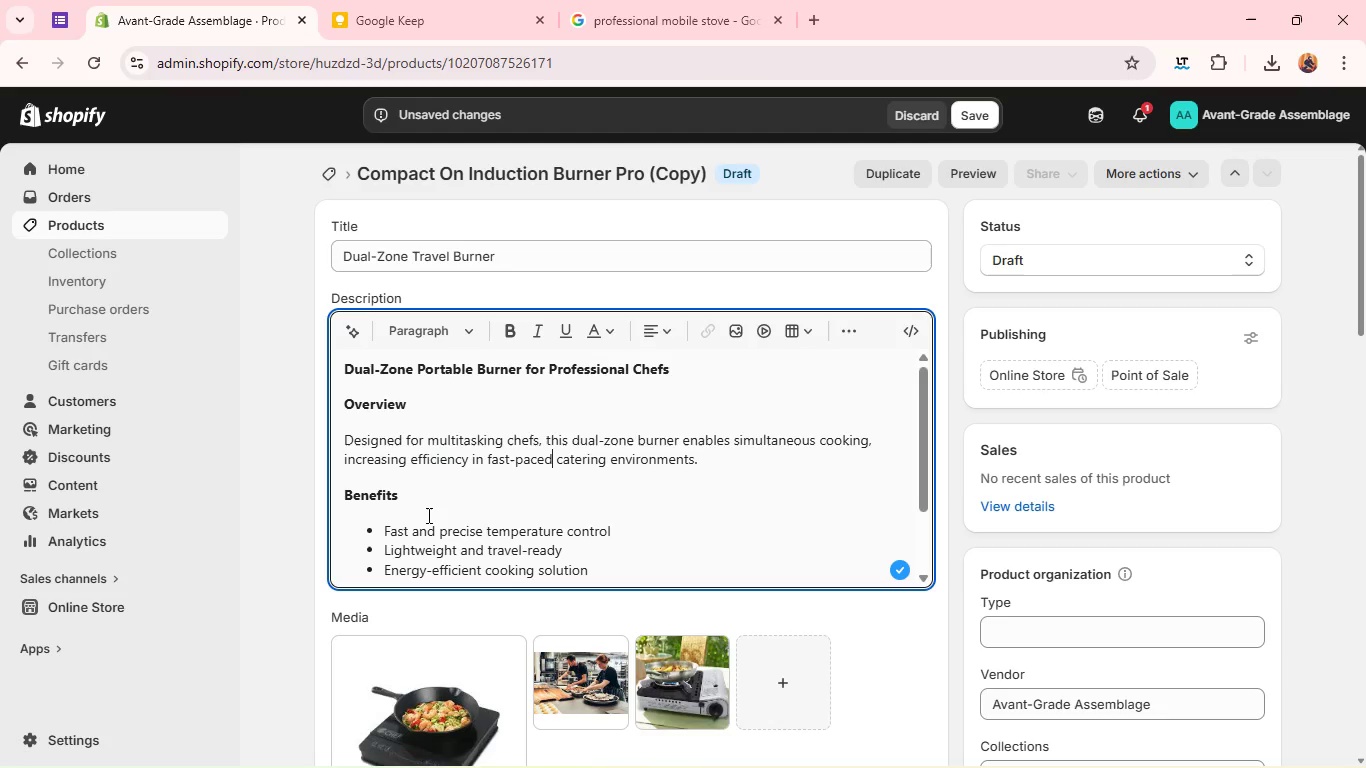 
wait(5.19)
 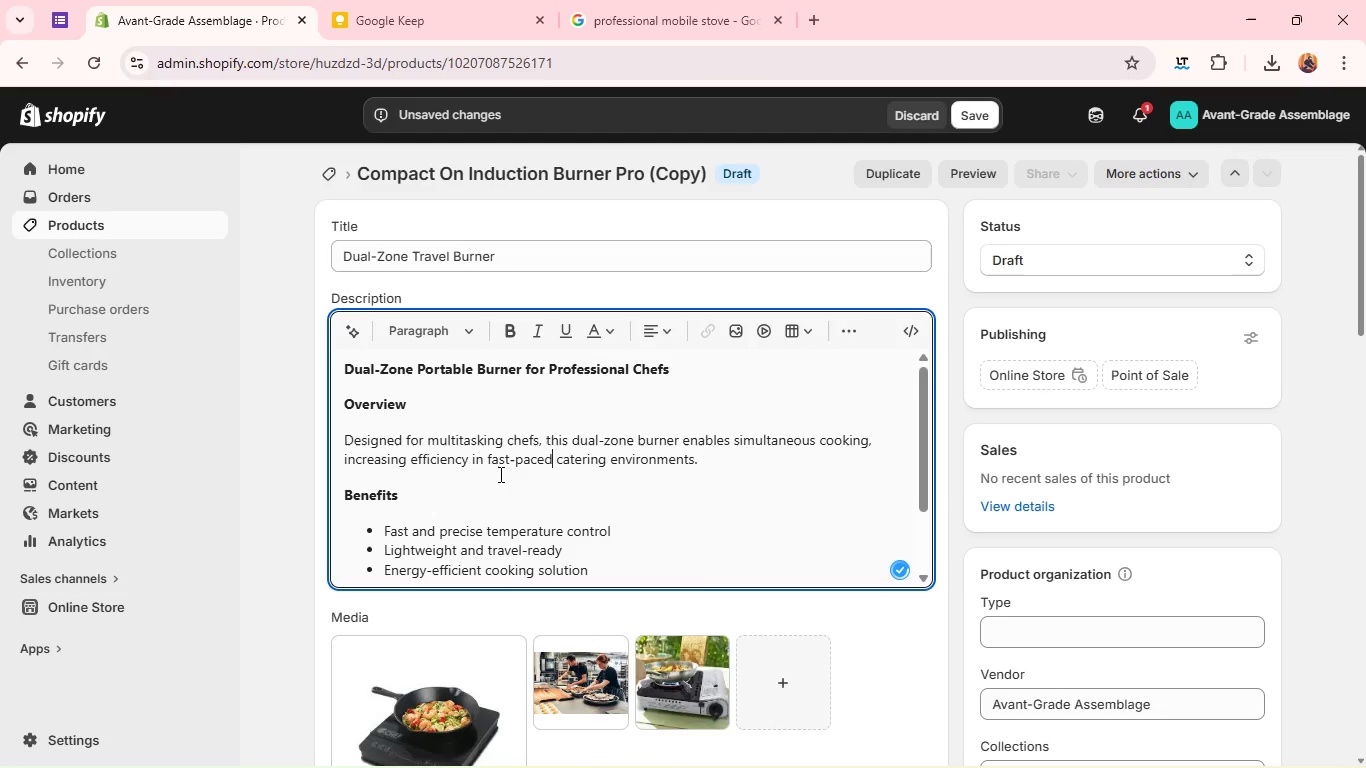 
double_click([416, 527])
 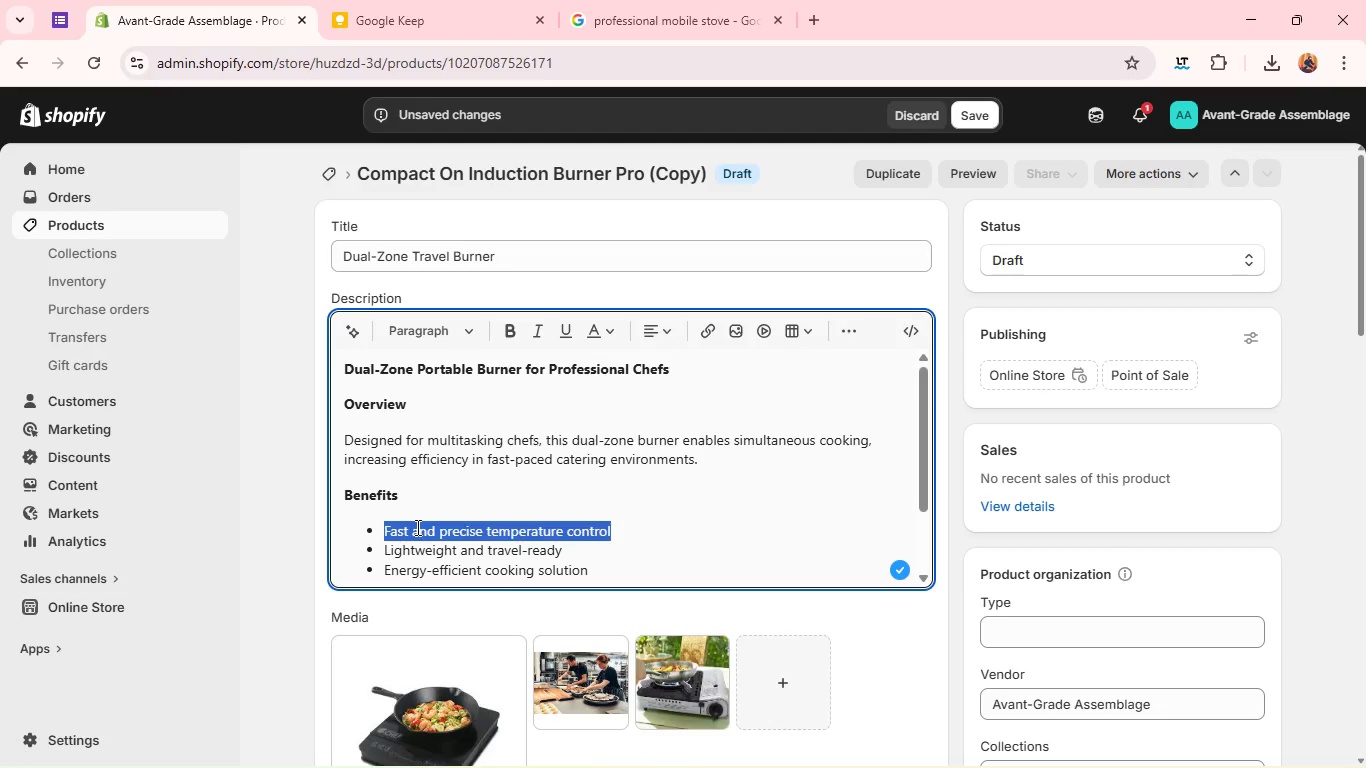 
triple_click([416, 527])
 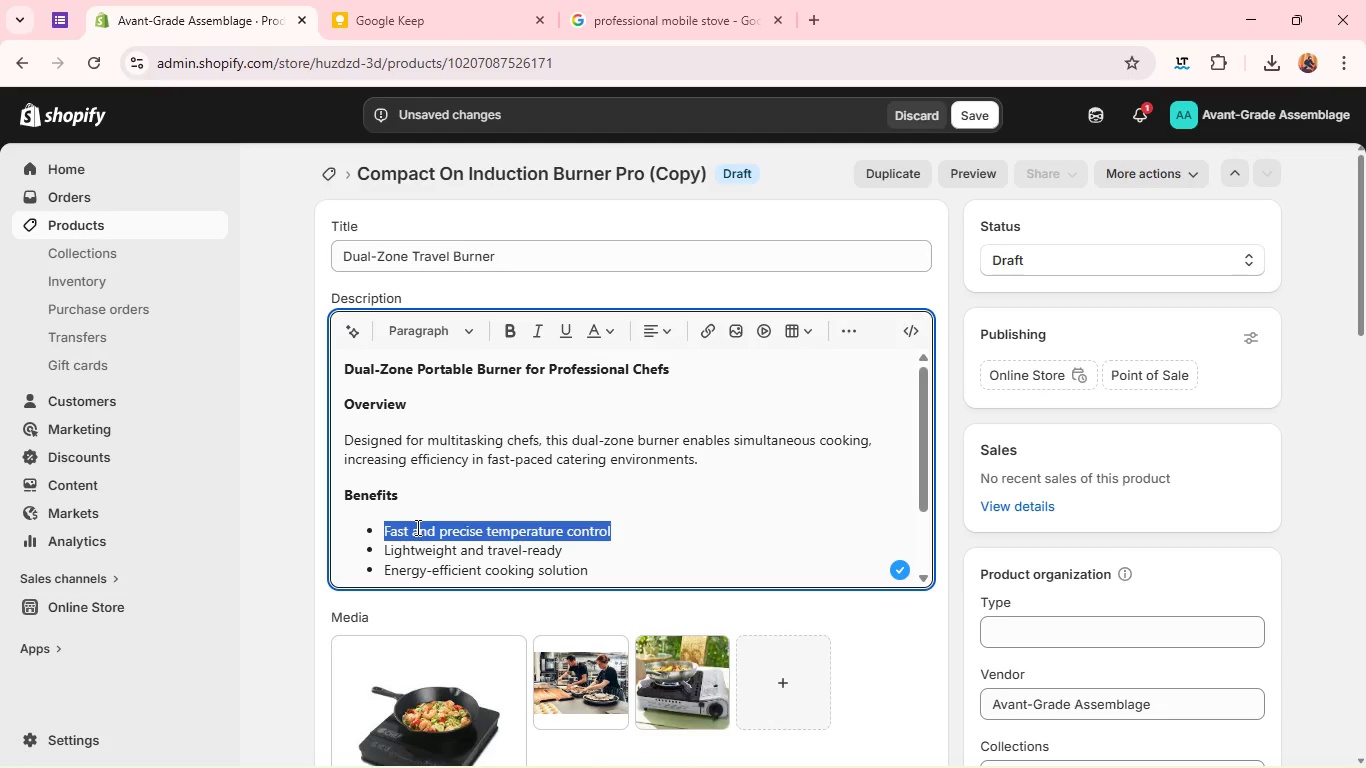 
hold_key(key=ShiftLeft, duration=0.44)
 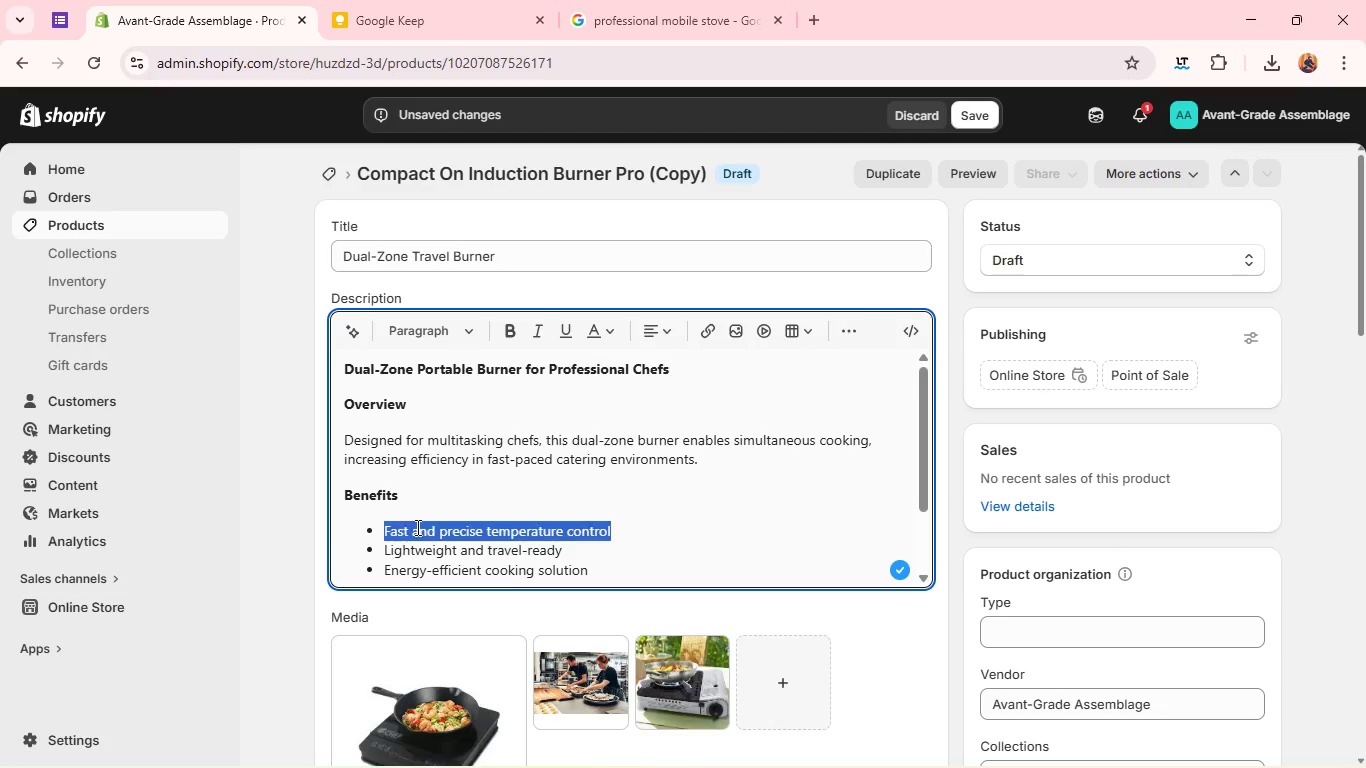 
type(Cooking multiple dishe t )
key(Backspace)
key(Backspace)
key(Backspace)
key(Backspace)
type(es at once)
 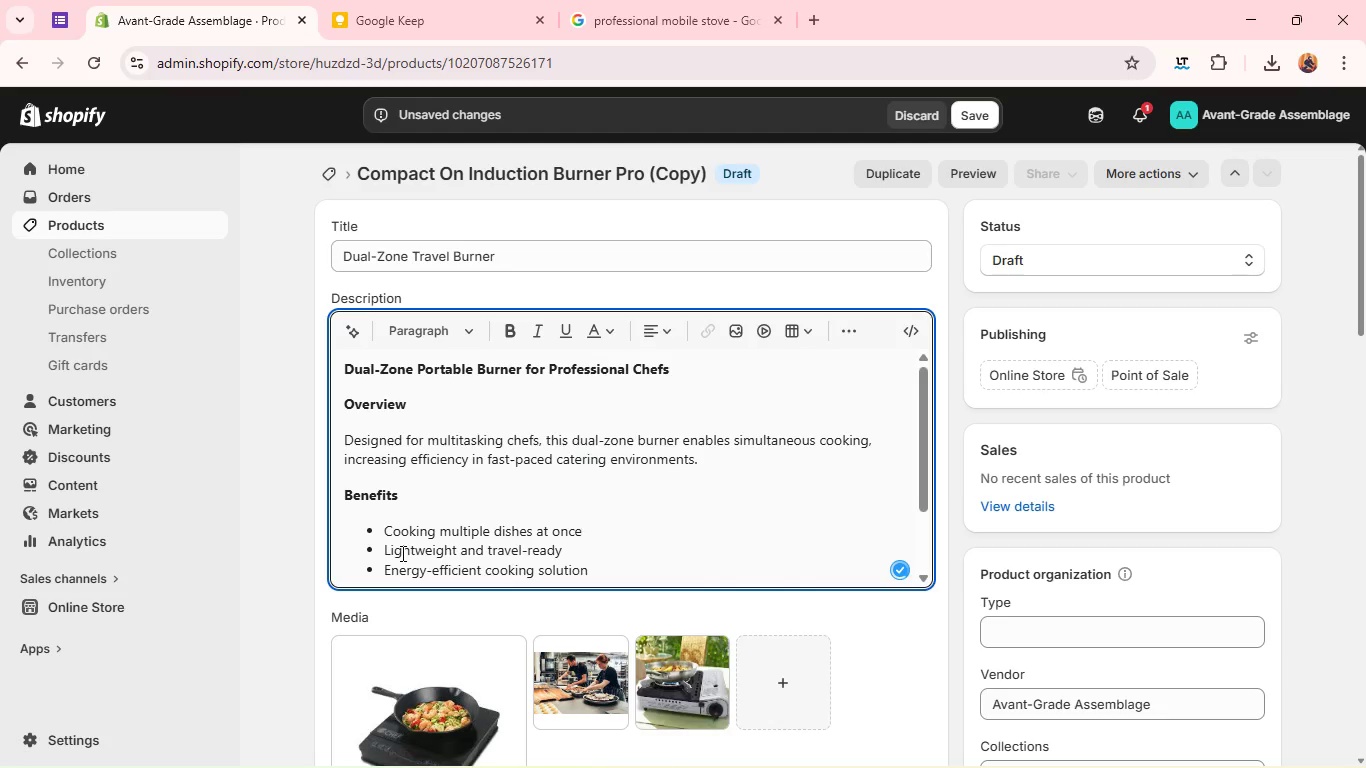 
double_click([401, 553])
 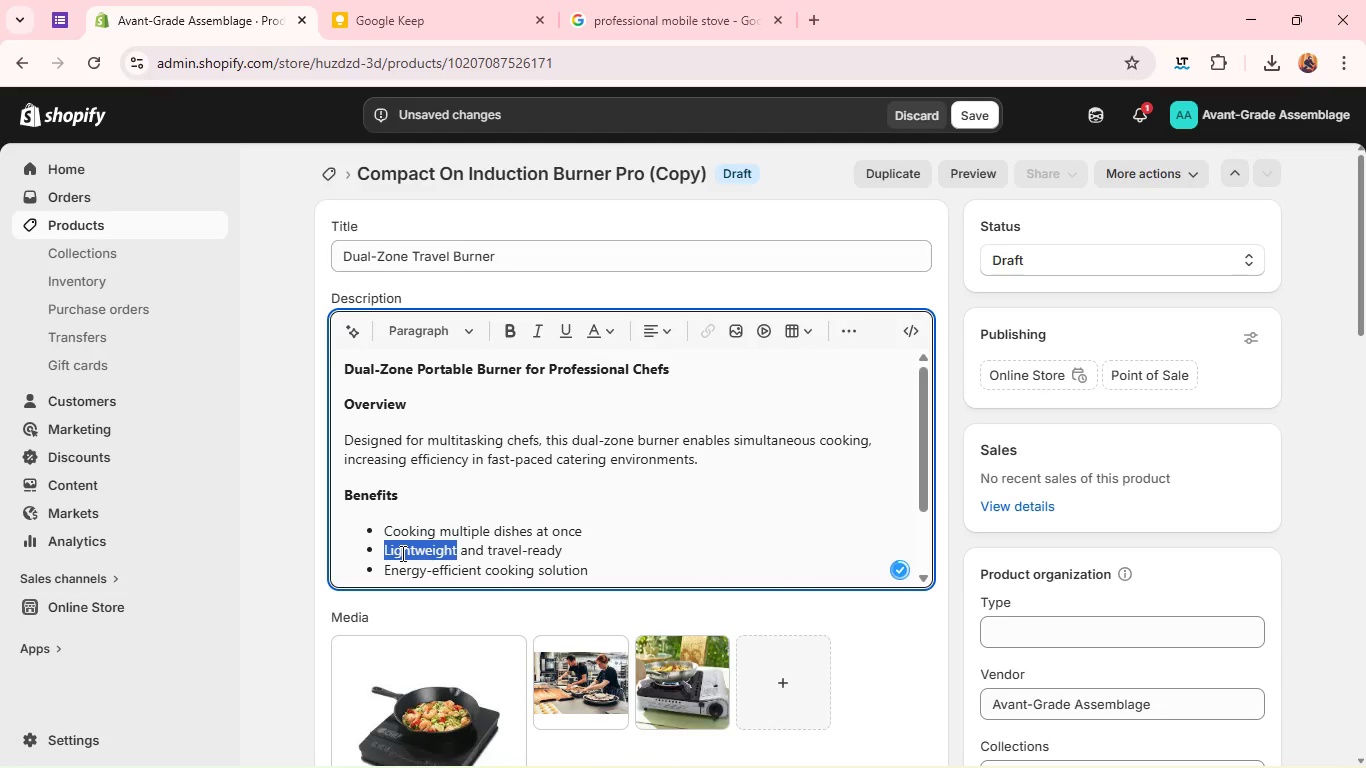 
triple_click([401, 553])
 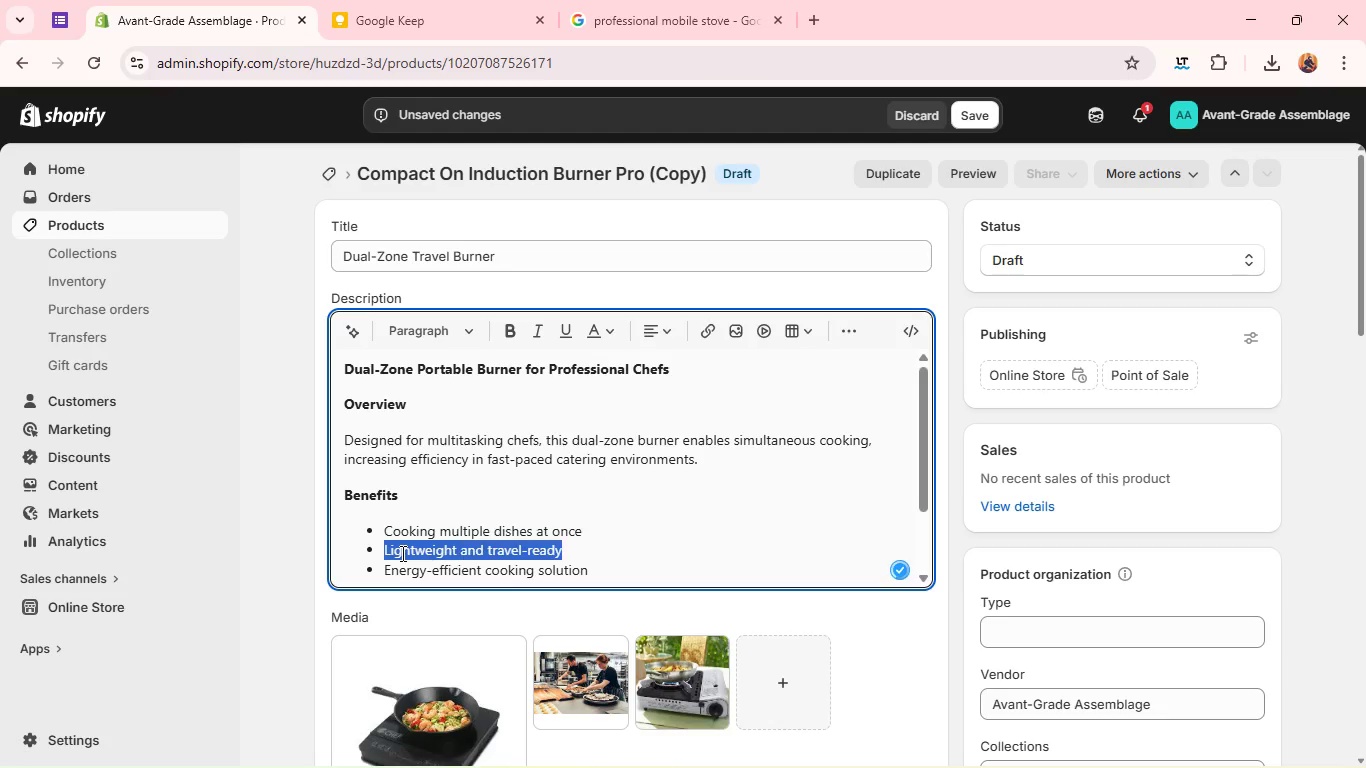 
type(Compact yet powerful design)
 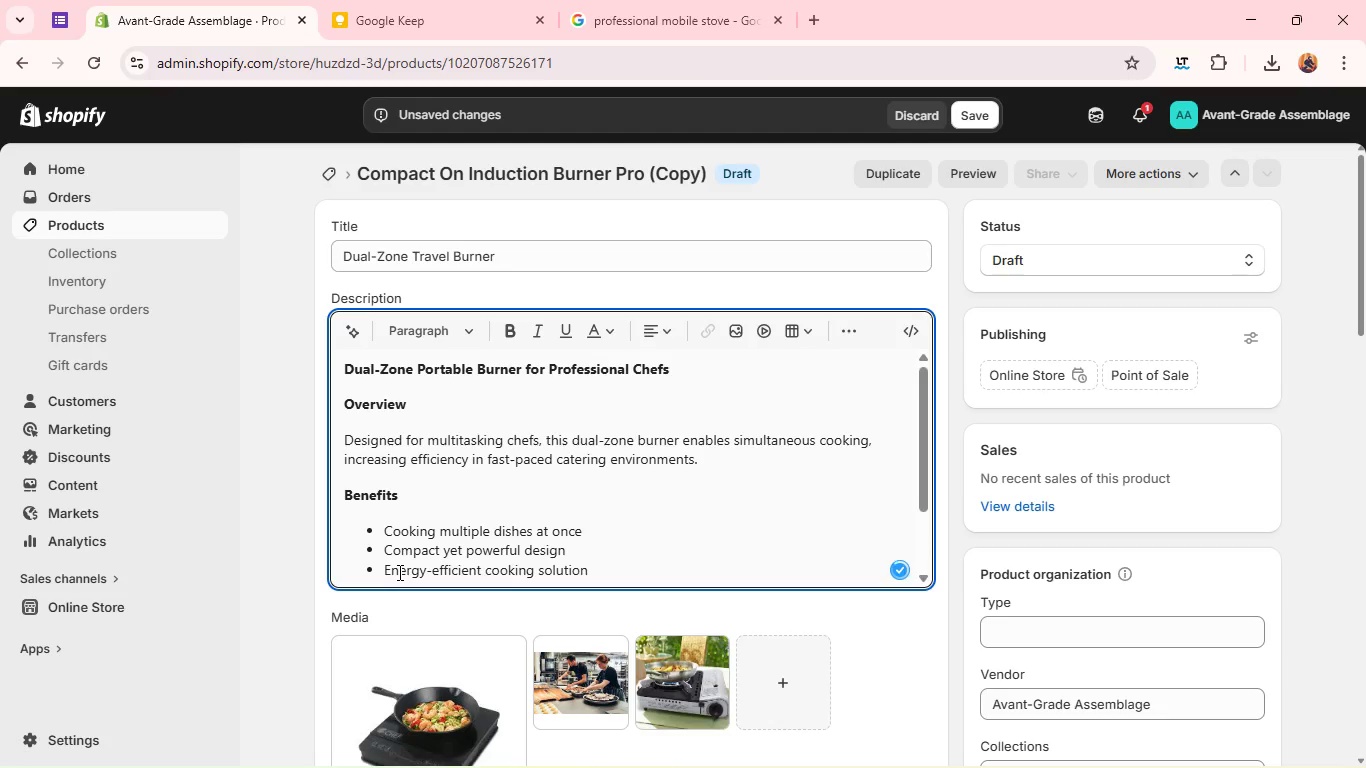 
double_click([398, 572])
 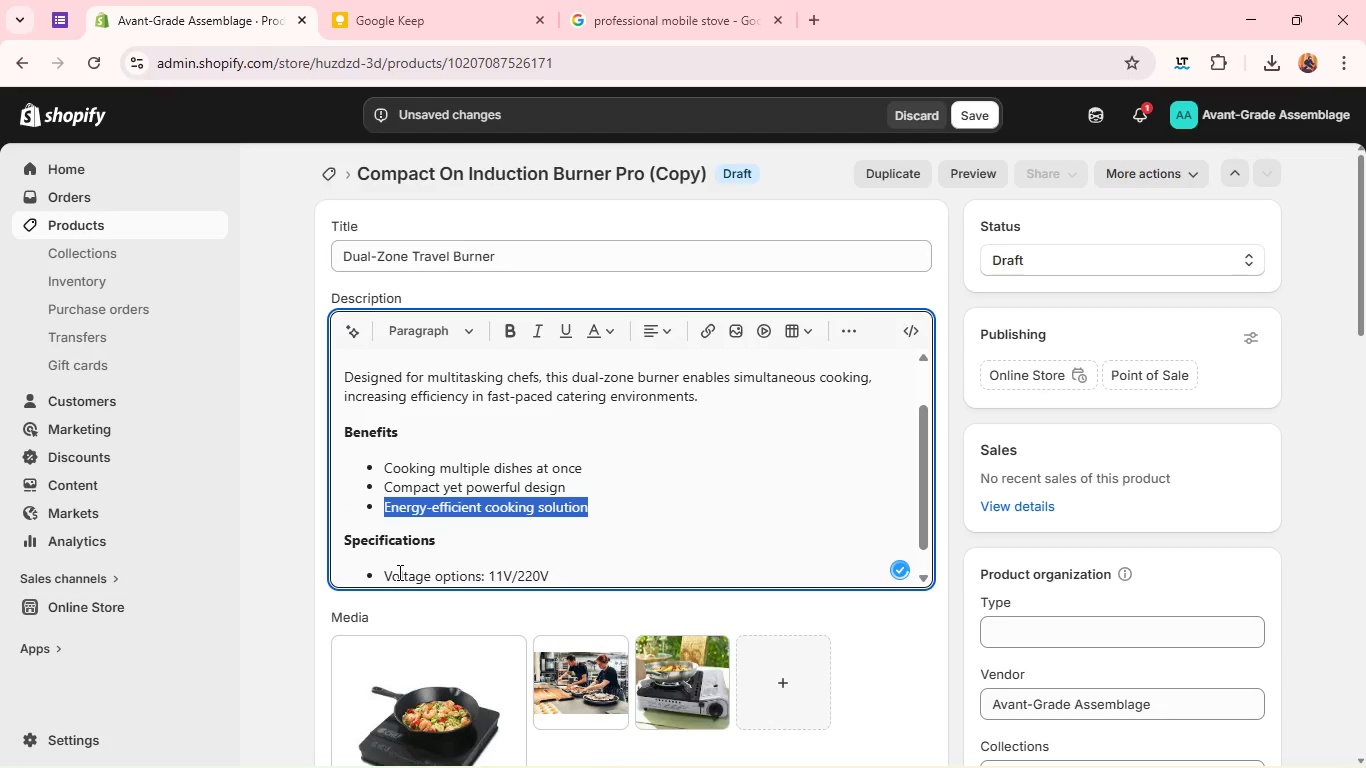 
triple_click([398, 572])
 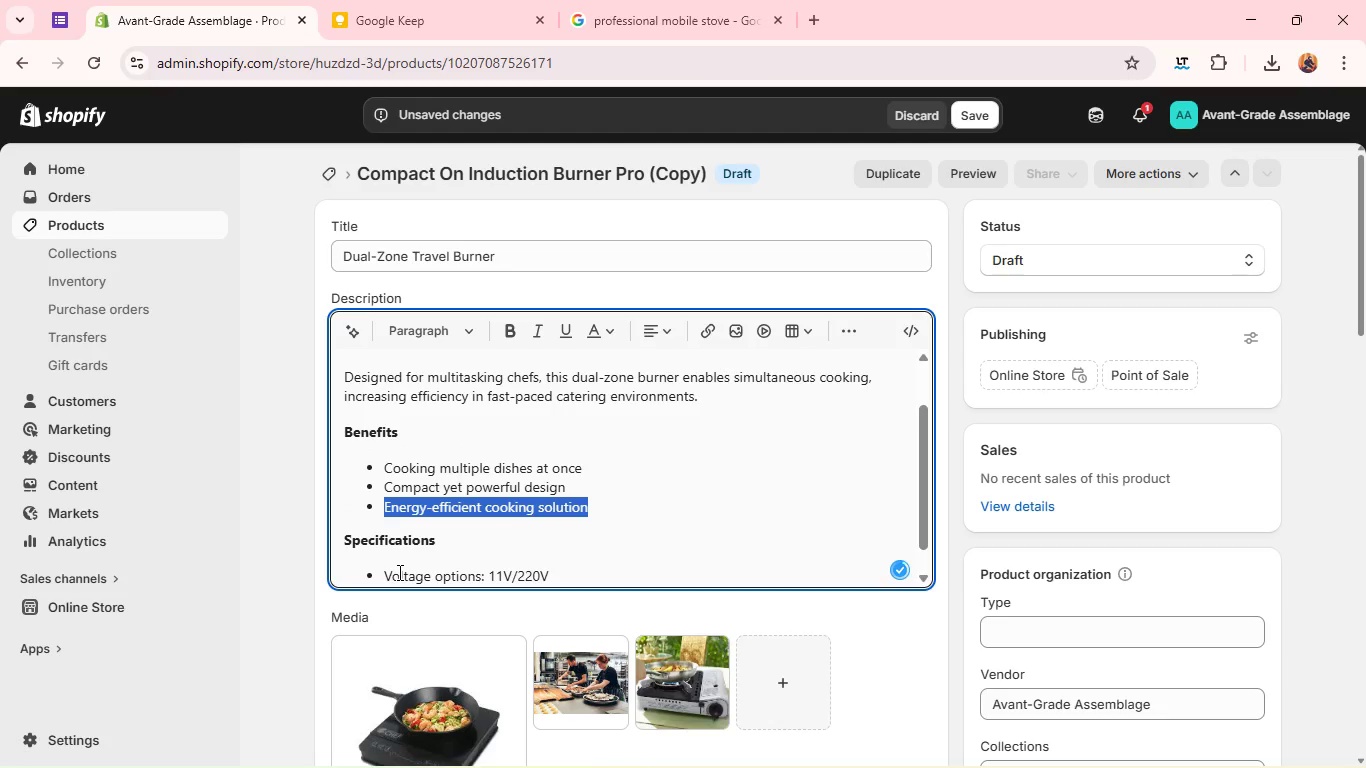 
triple_click([398, 572])
 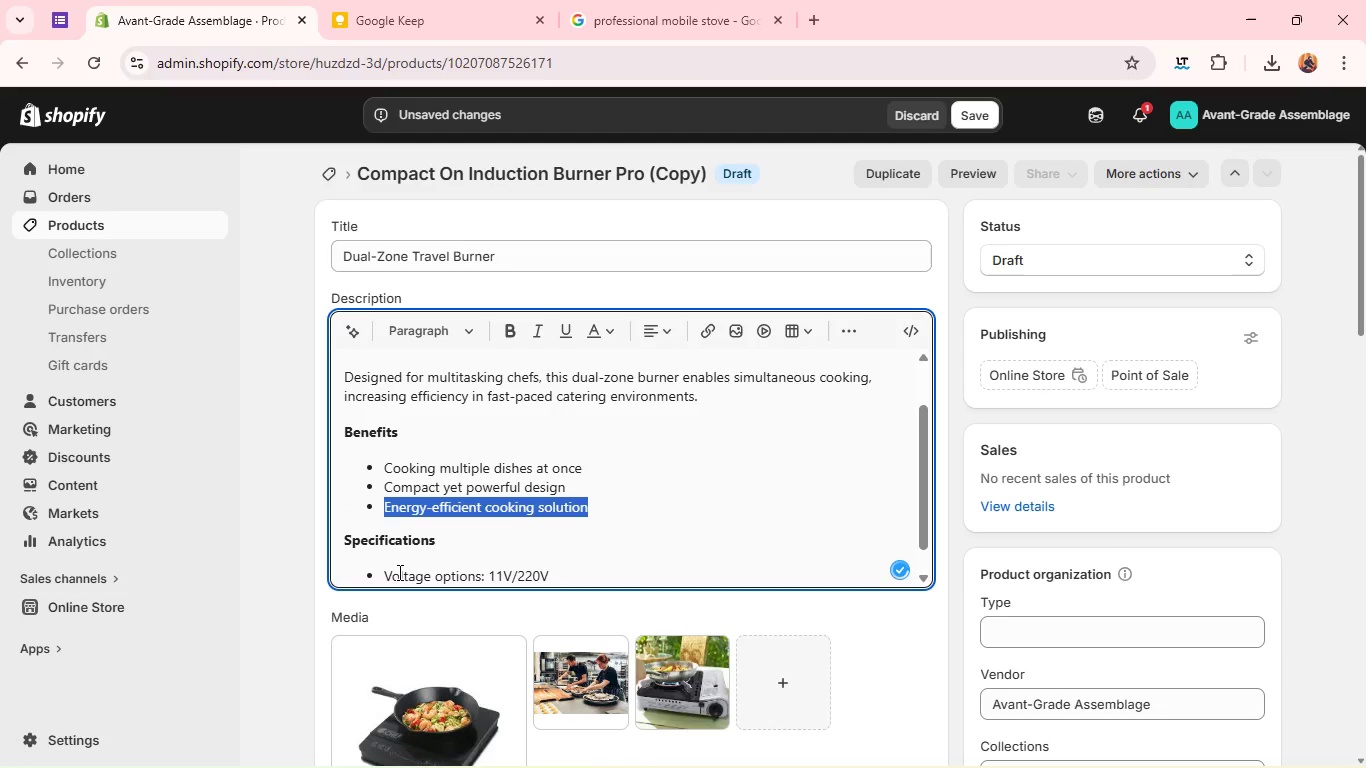 
type(Ideal for event catering)
 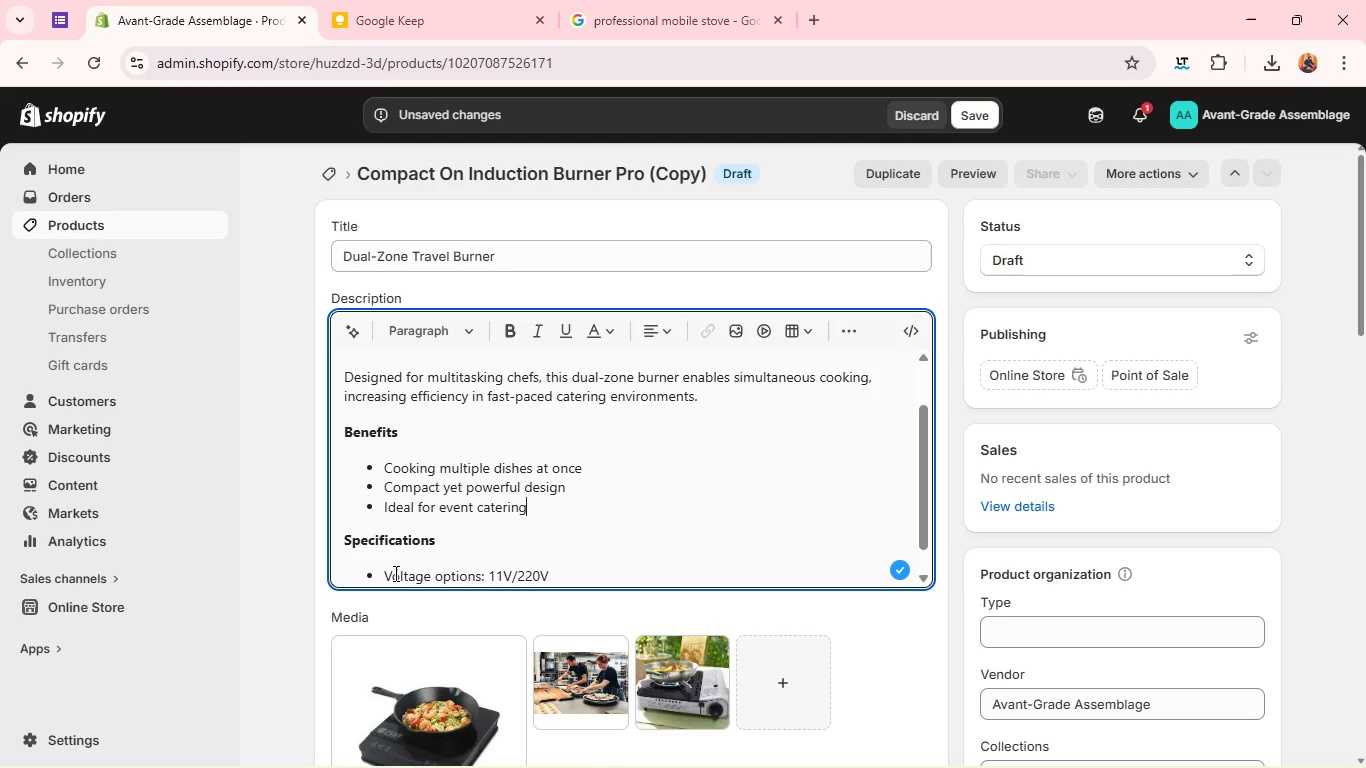 
double_click([397, 574])
 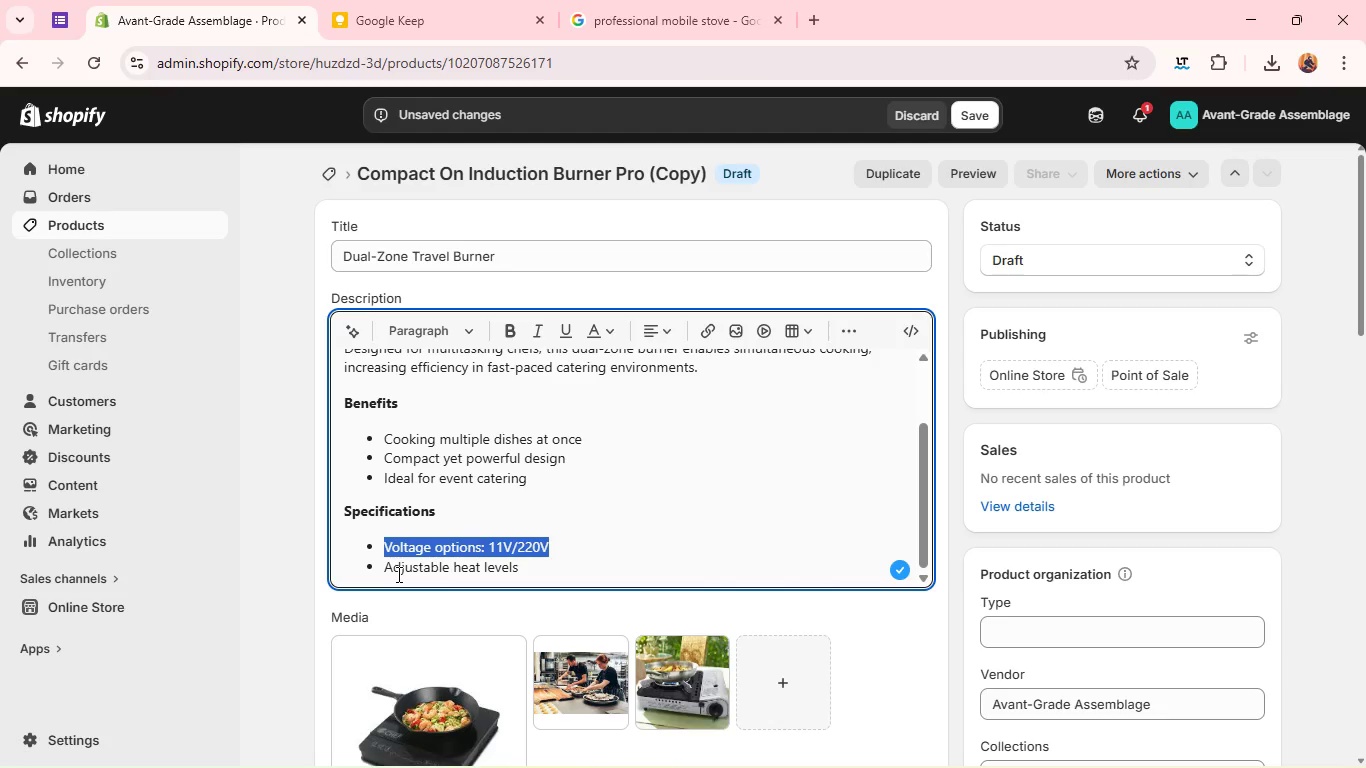 
triple_click([397, 574])
 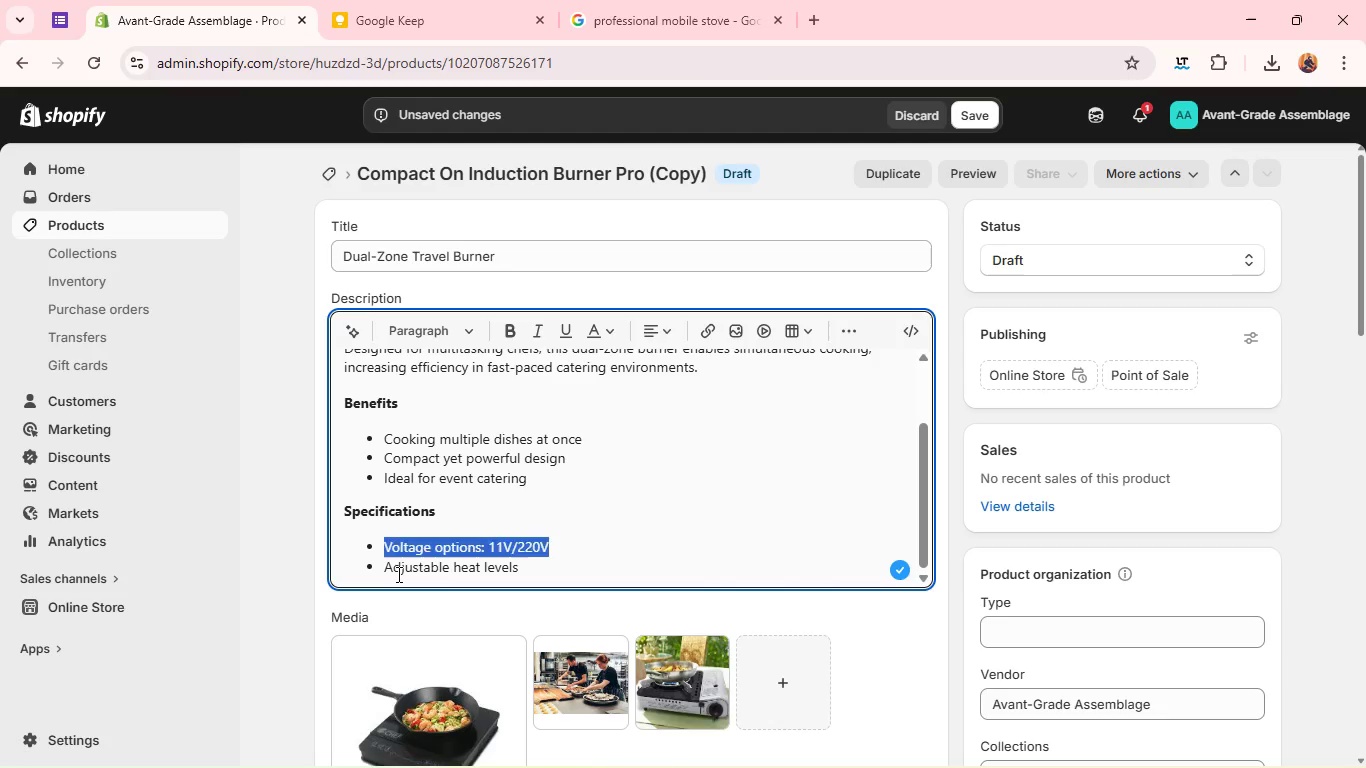 
type(Deual heating xones)
 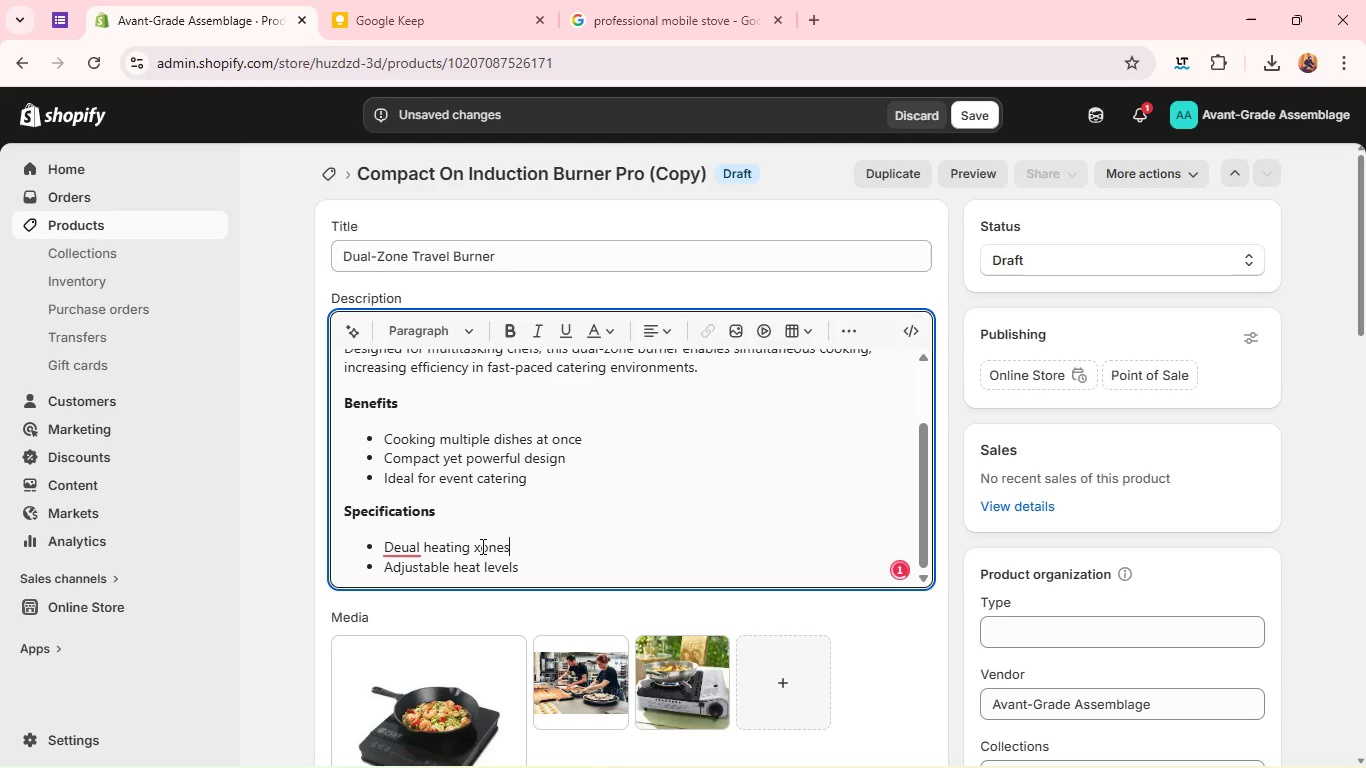 
left_click([481, 546])
 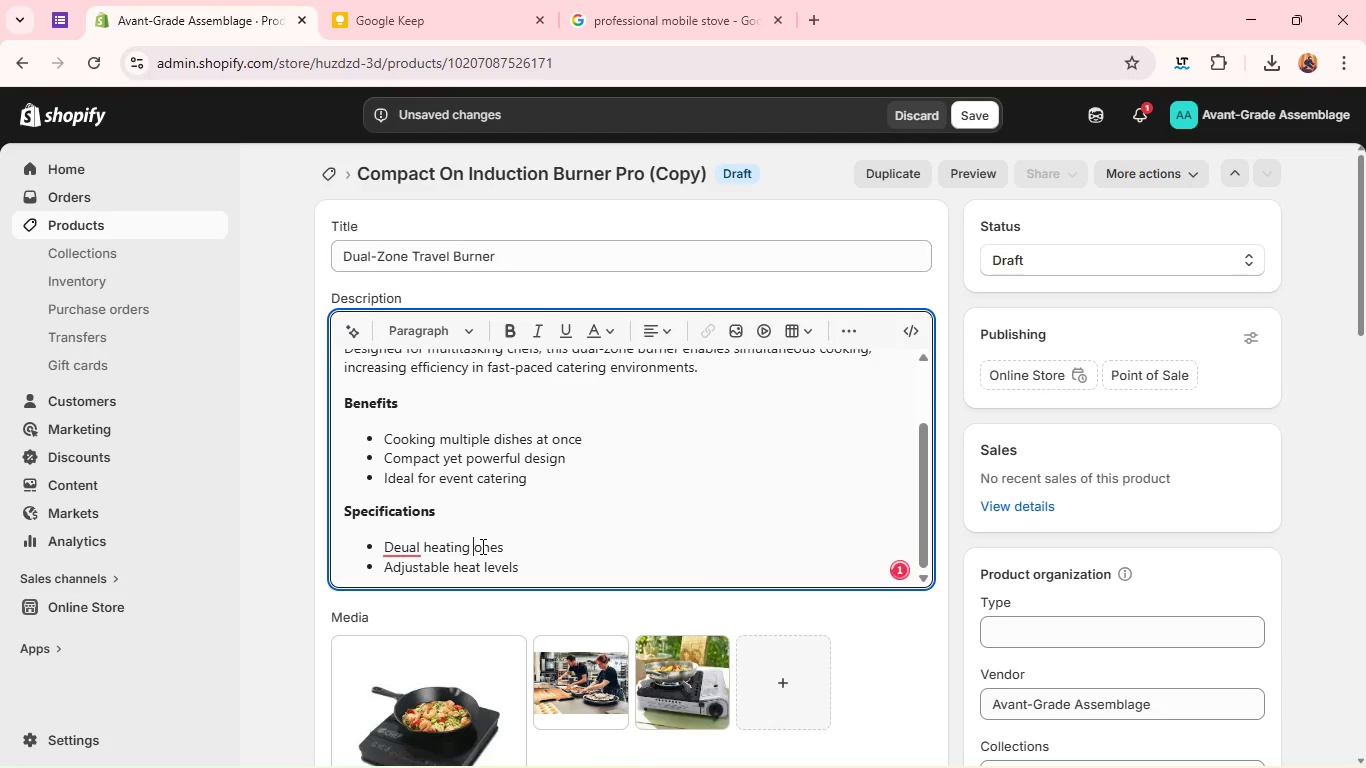 
key(Backspace)
 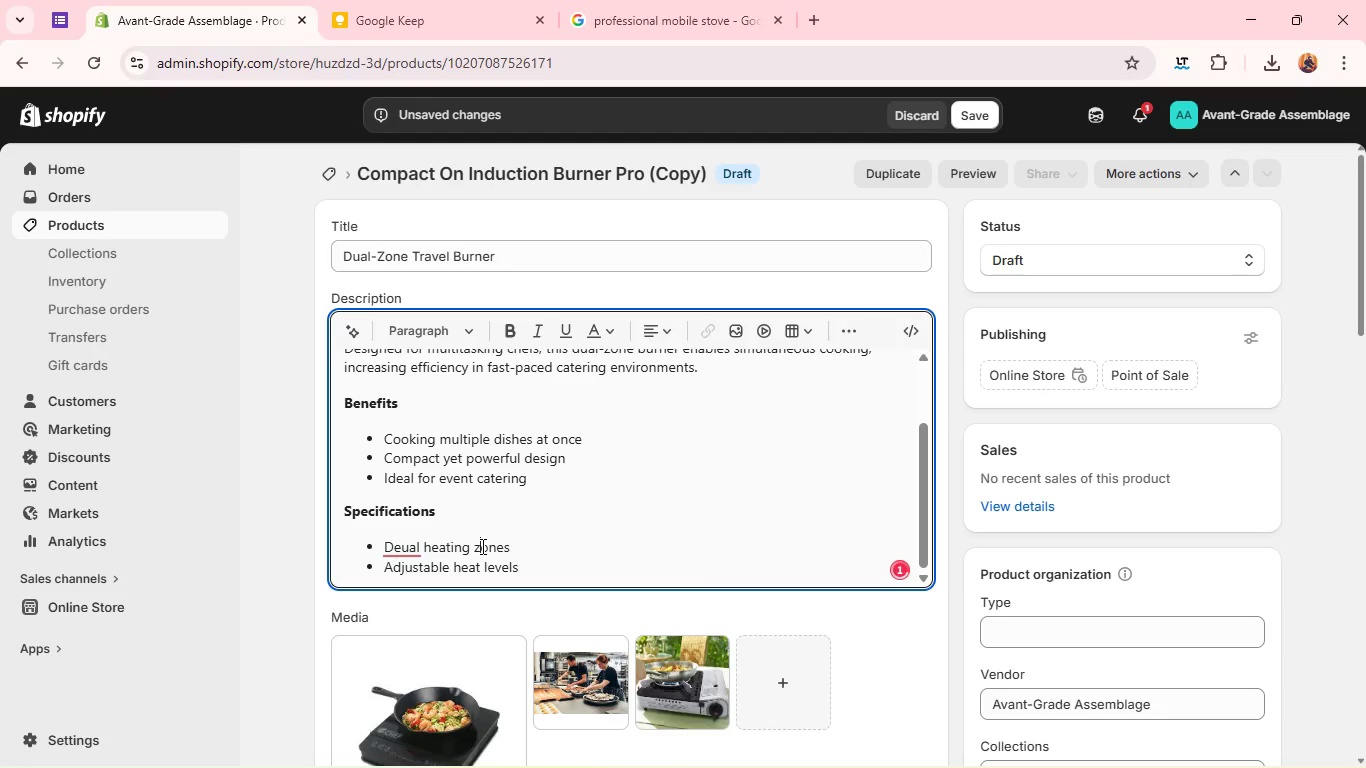 
key(Z)
 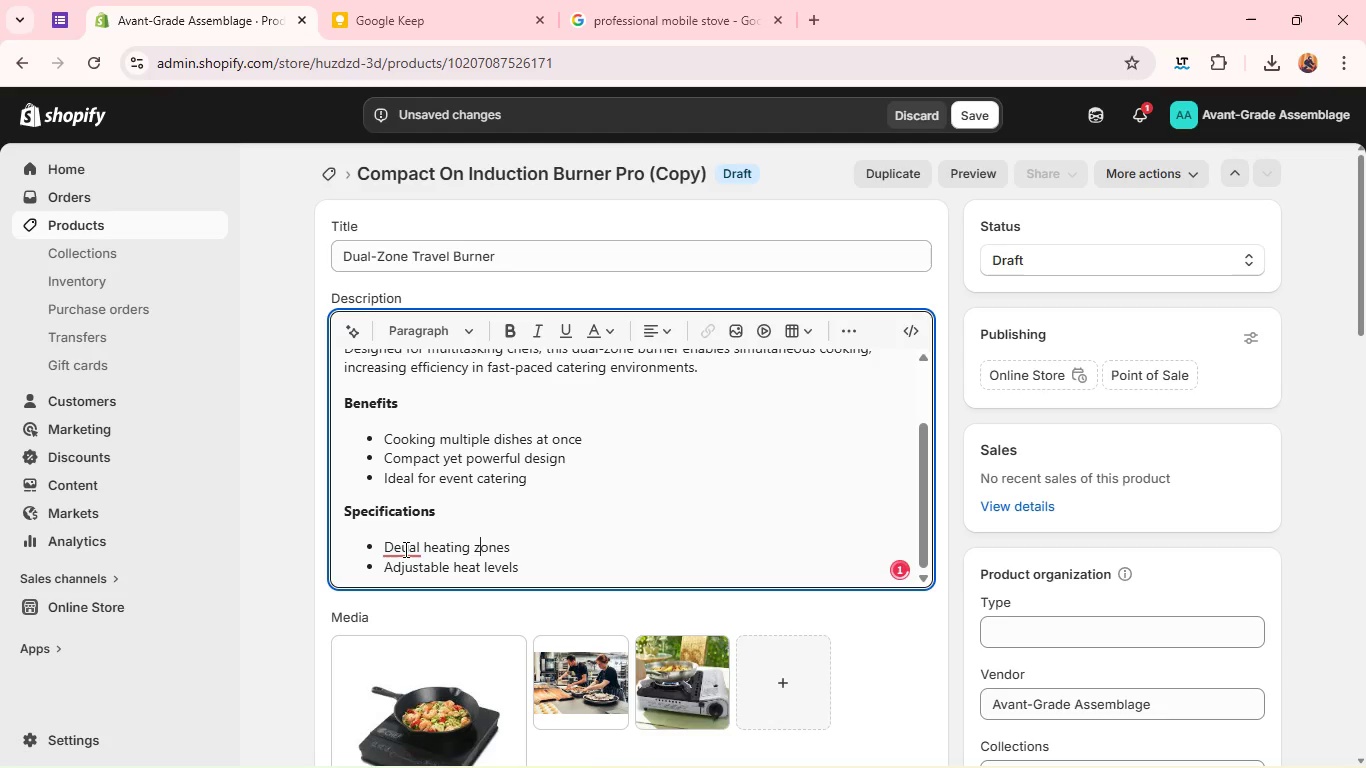 
left_click([404, 549])
 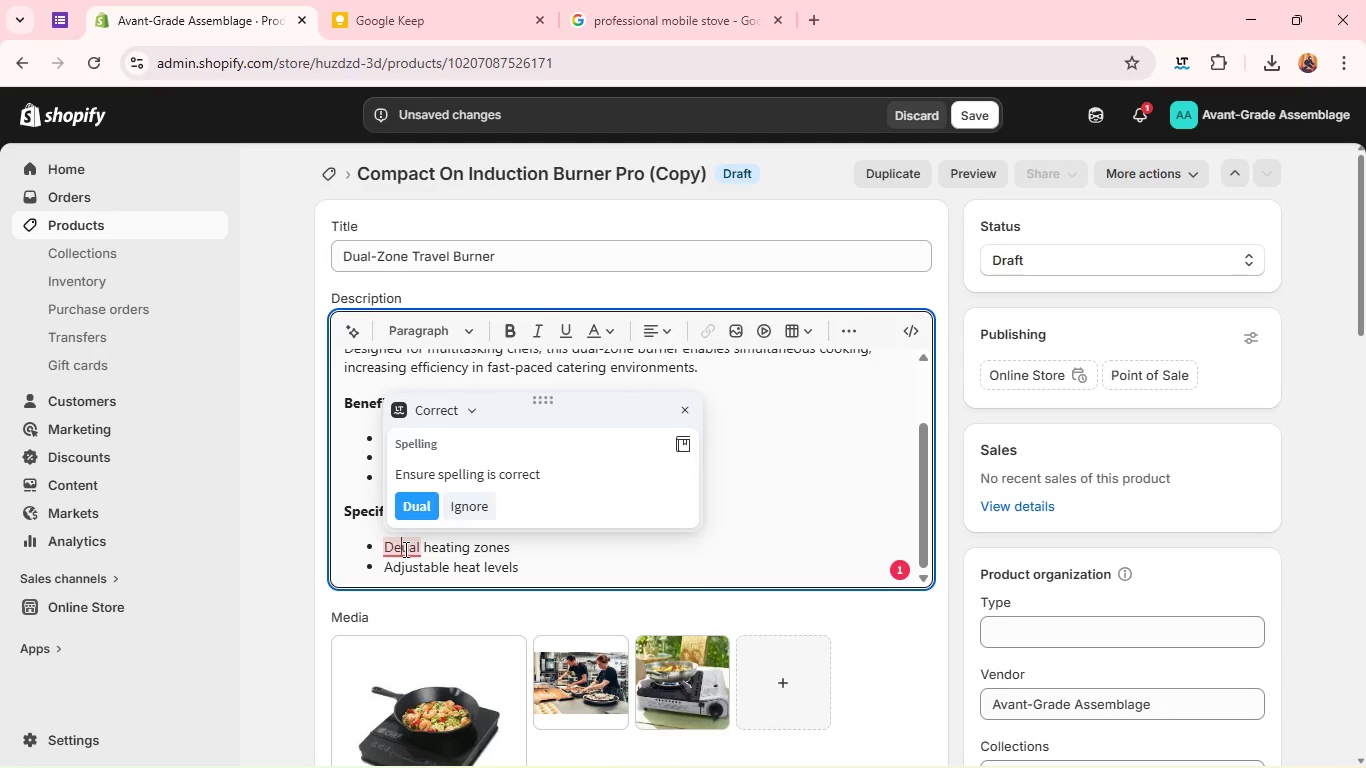 
key(Backspace)
 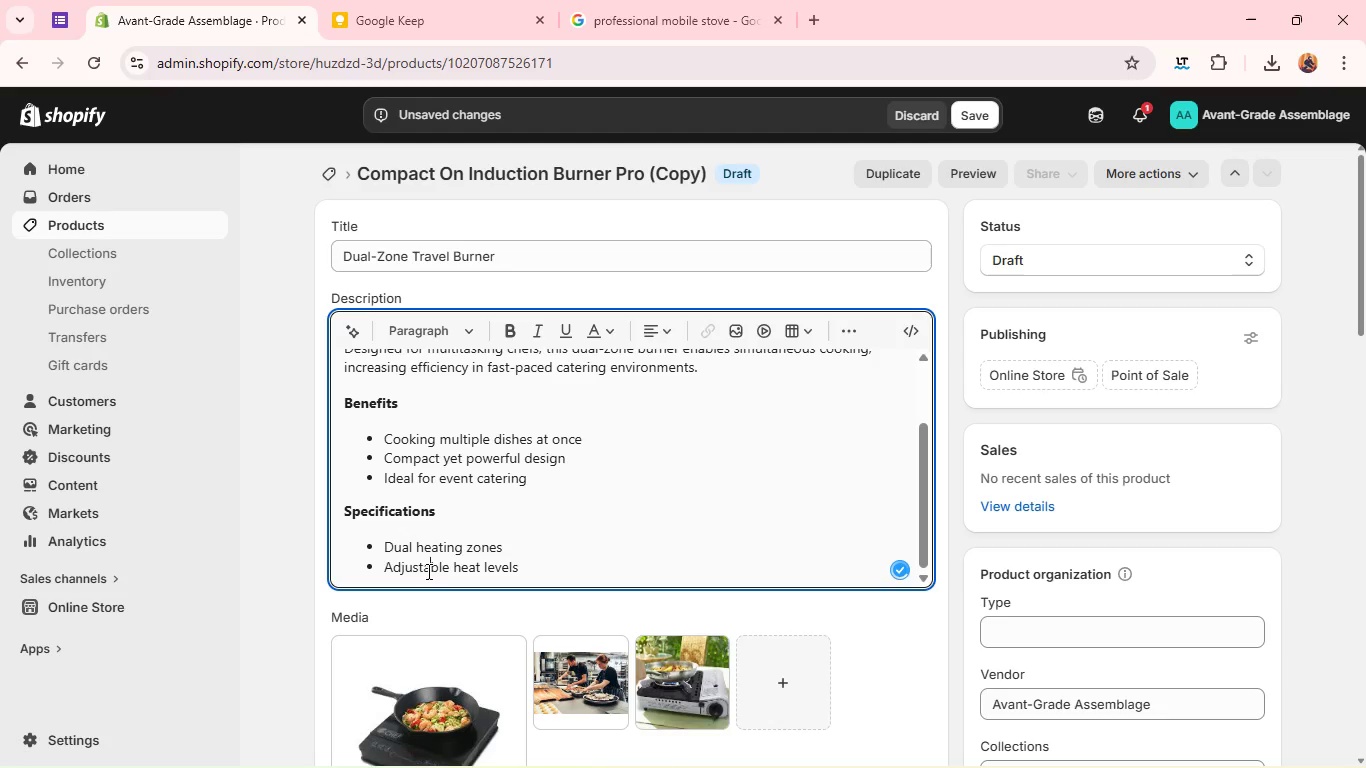 
double_click([427, 571])
 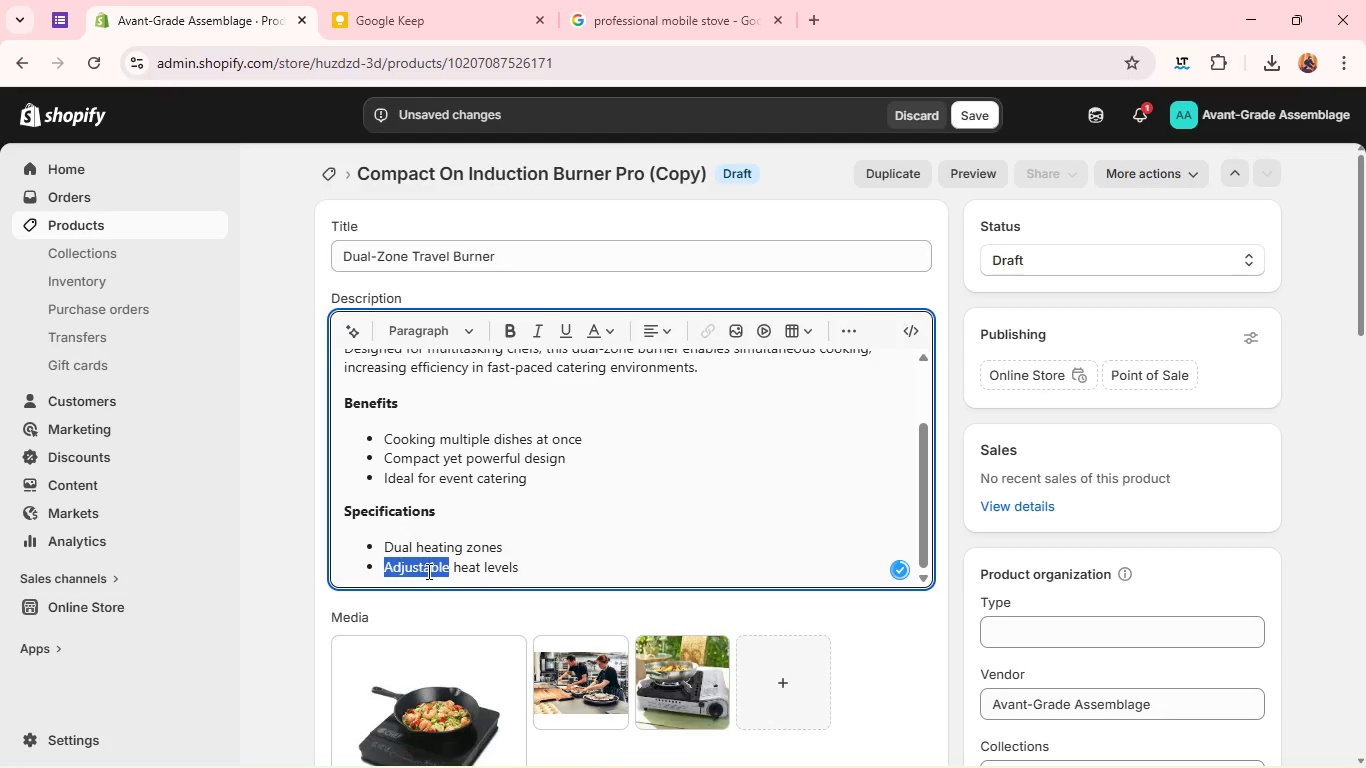 
triple_click([427, 571])
 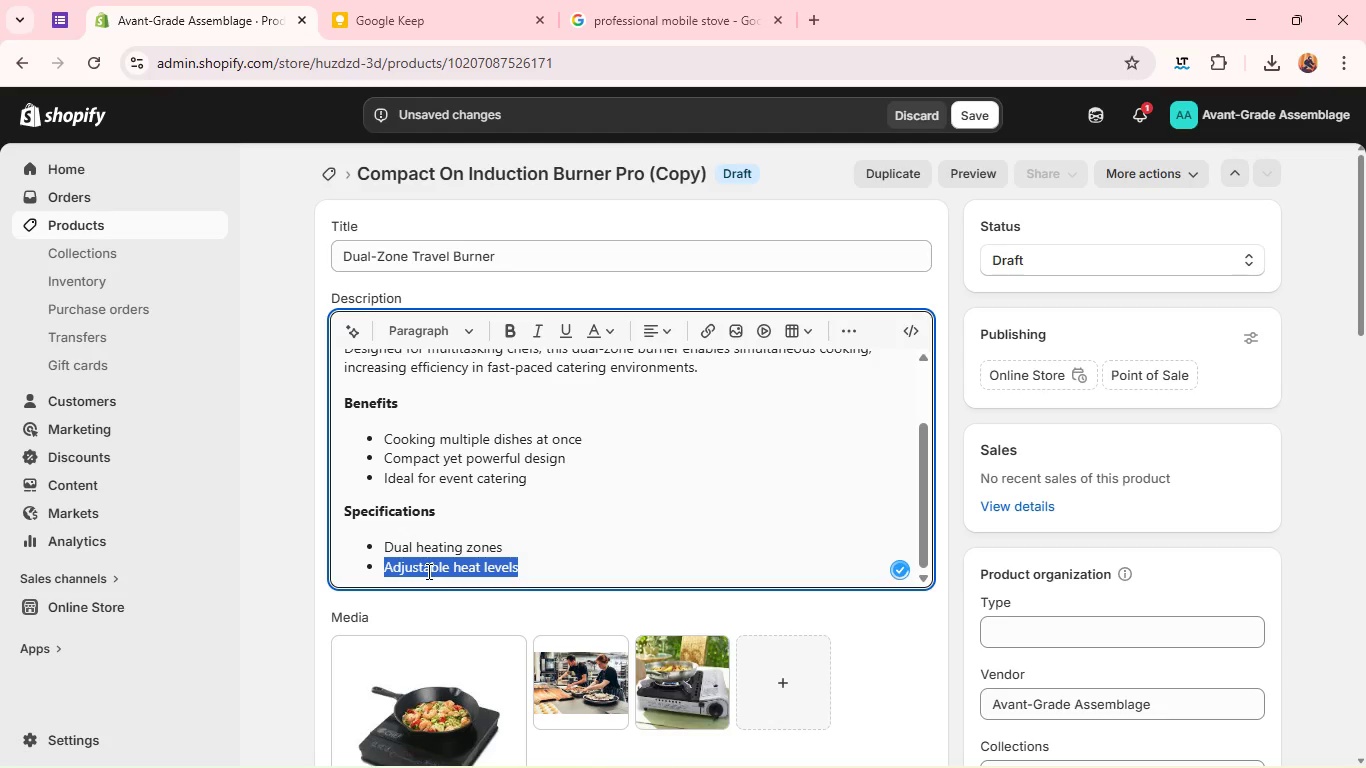 
type(Portable design)
 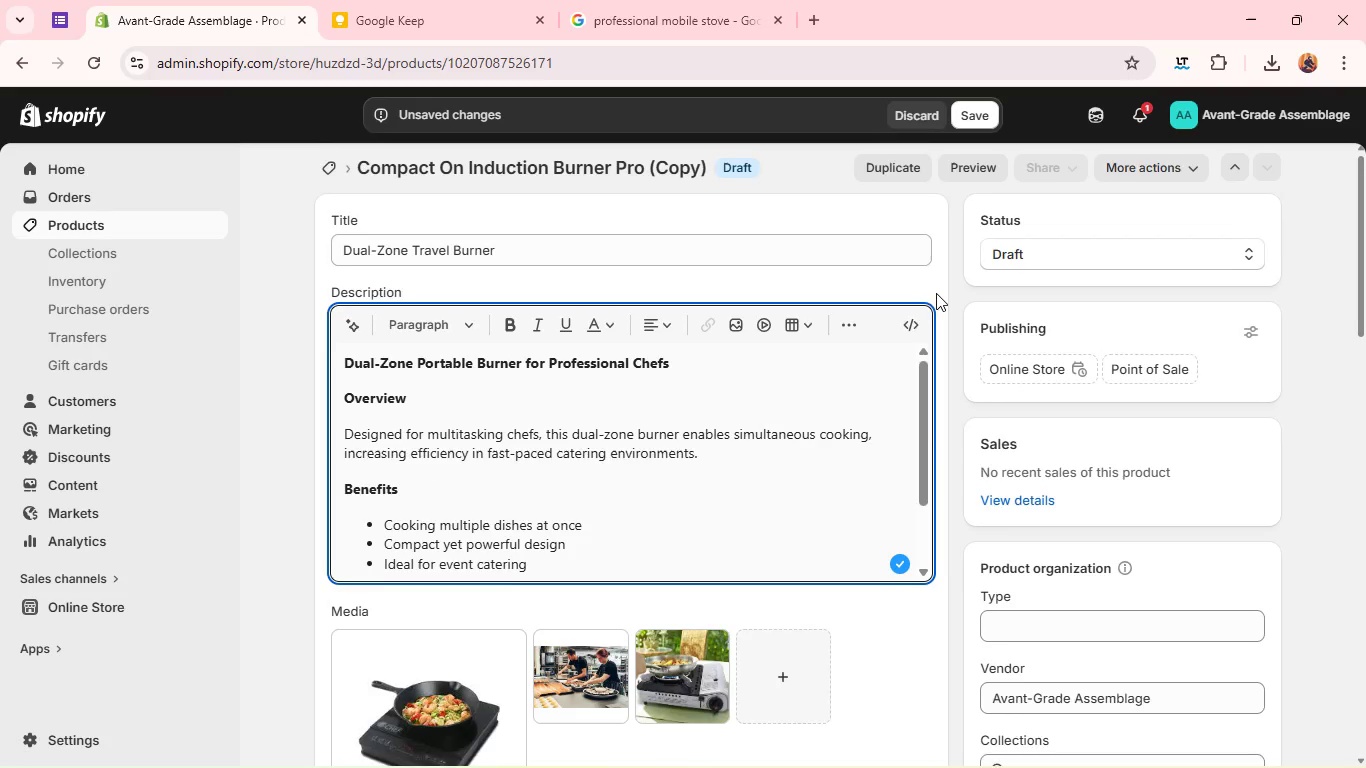 
wait(5.41)
 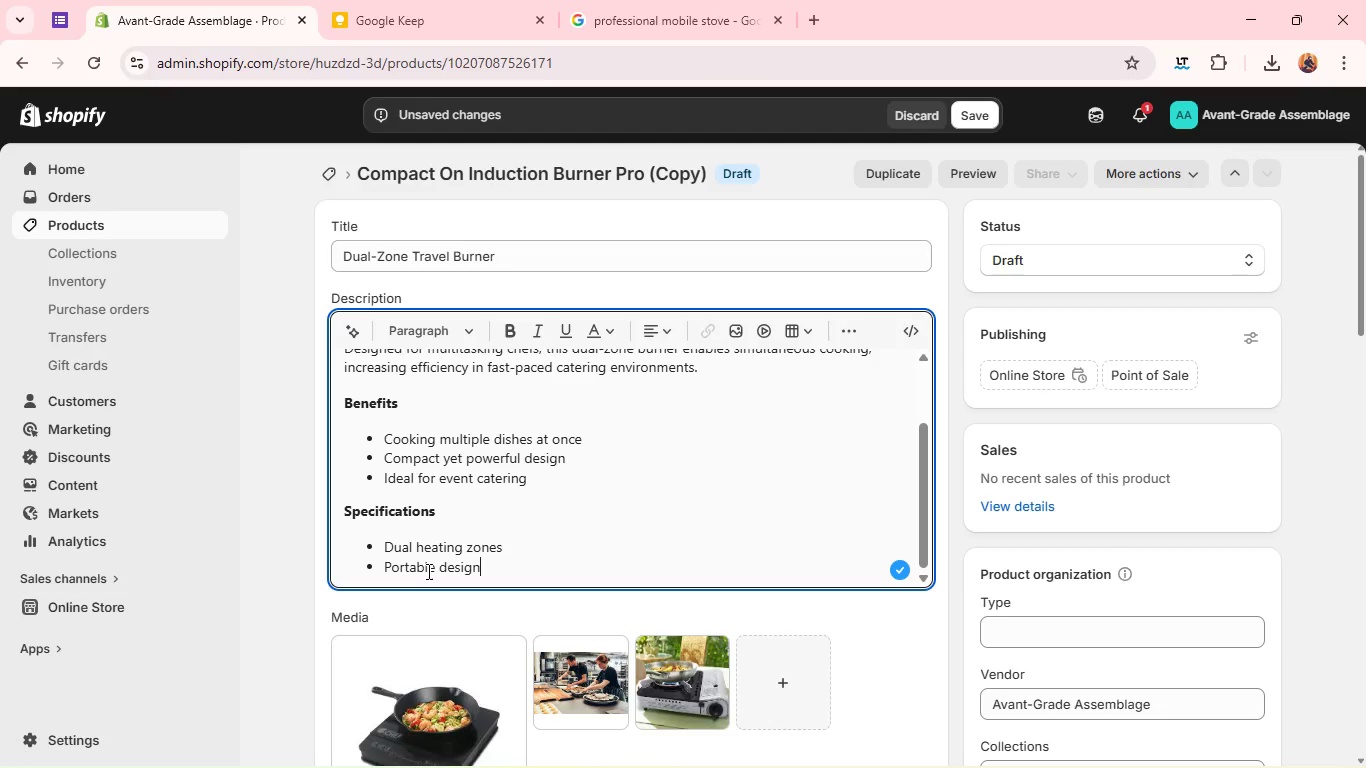 
left_click([1013, 252])
 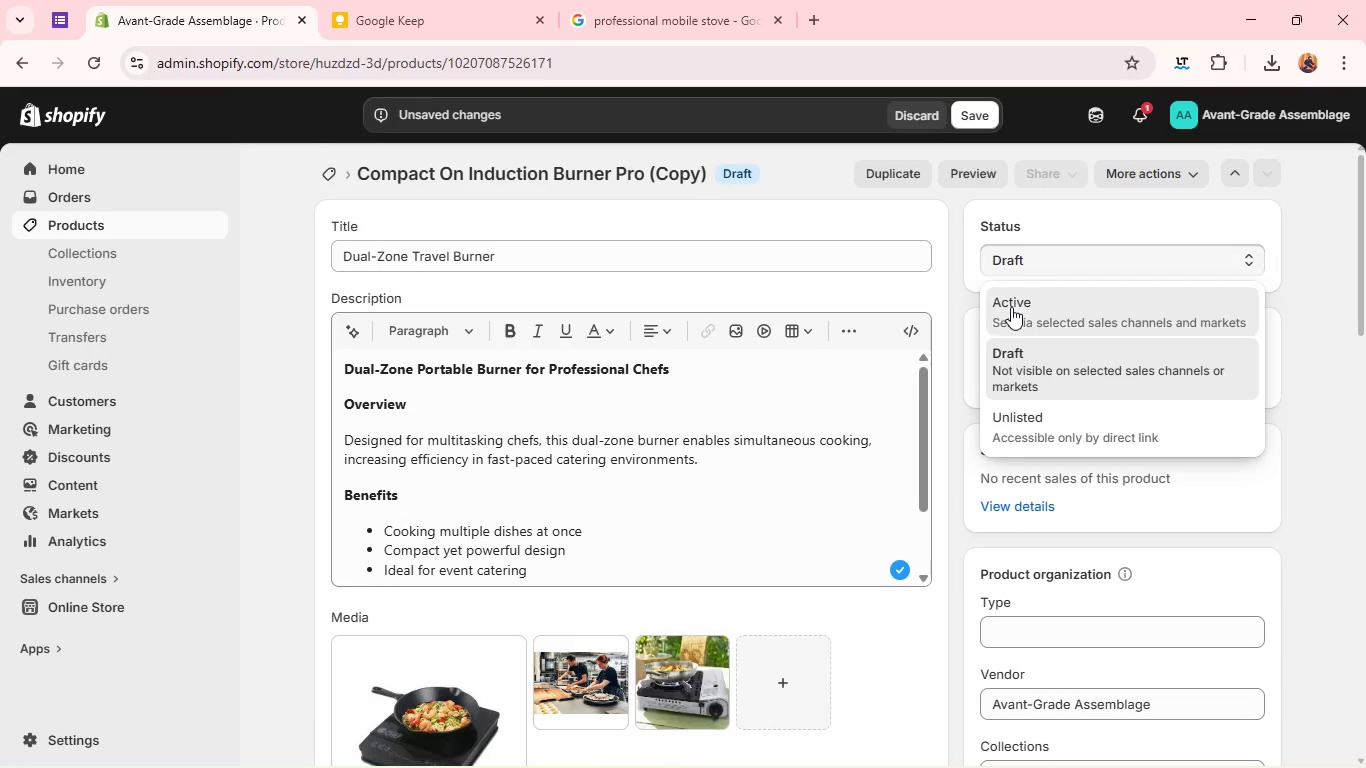 
left_click([1011, 307])
 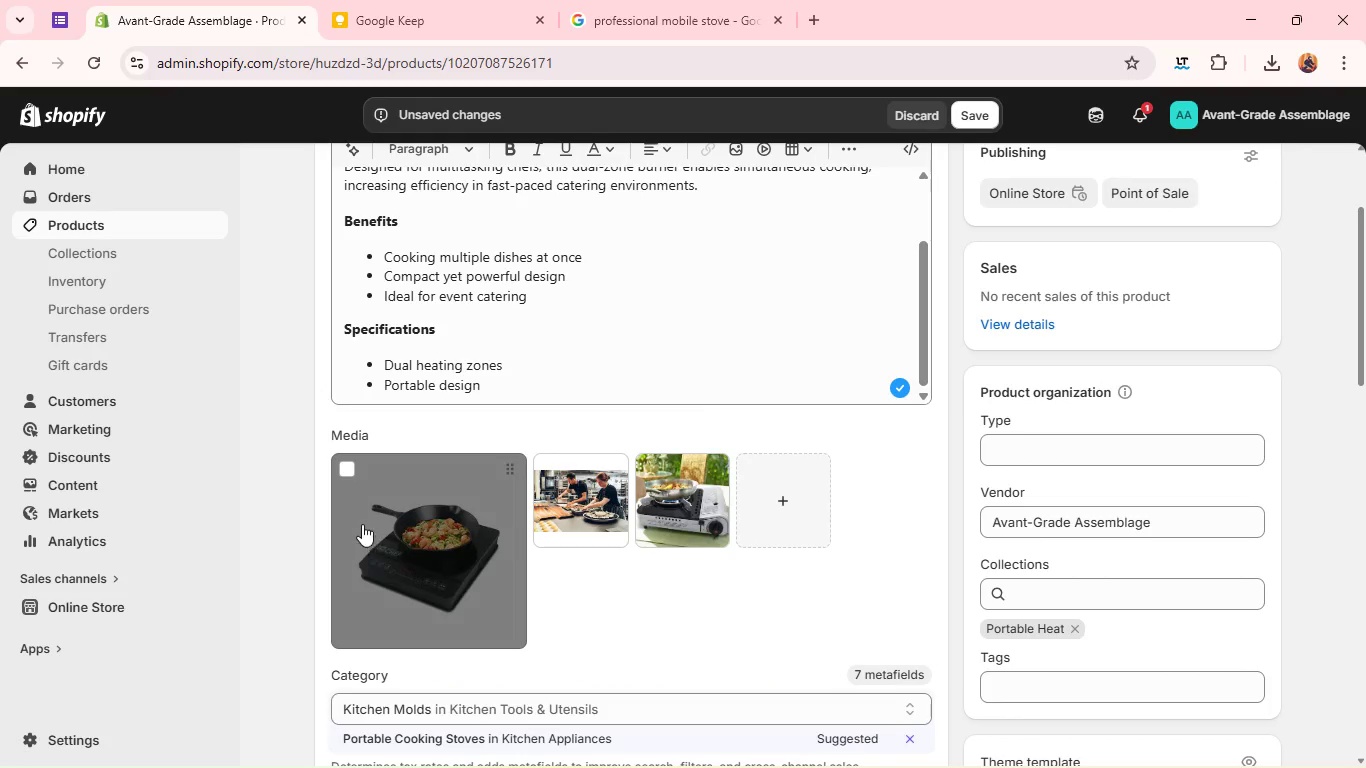 
left_click([348, 464])
 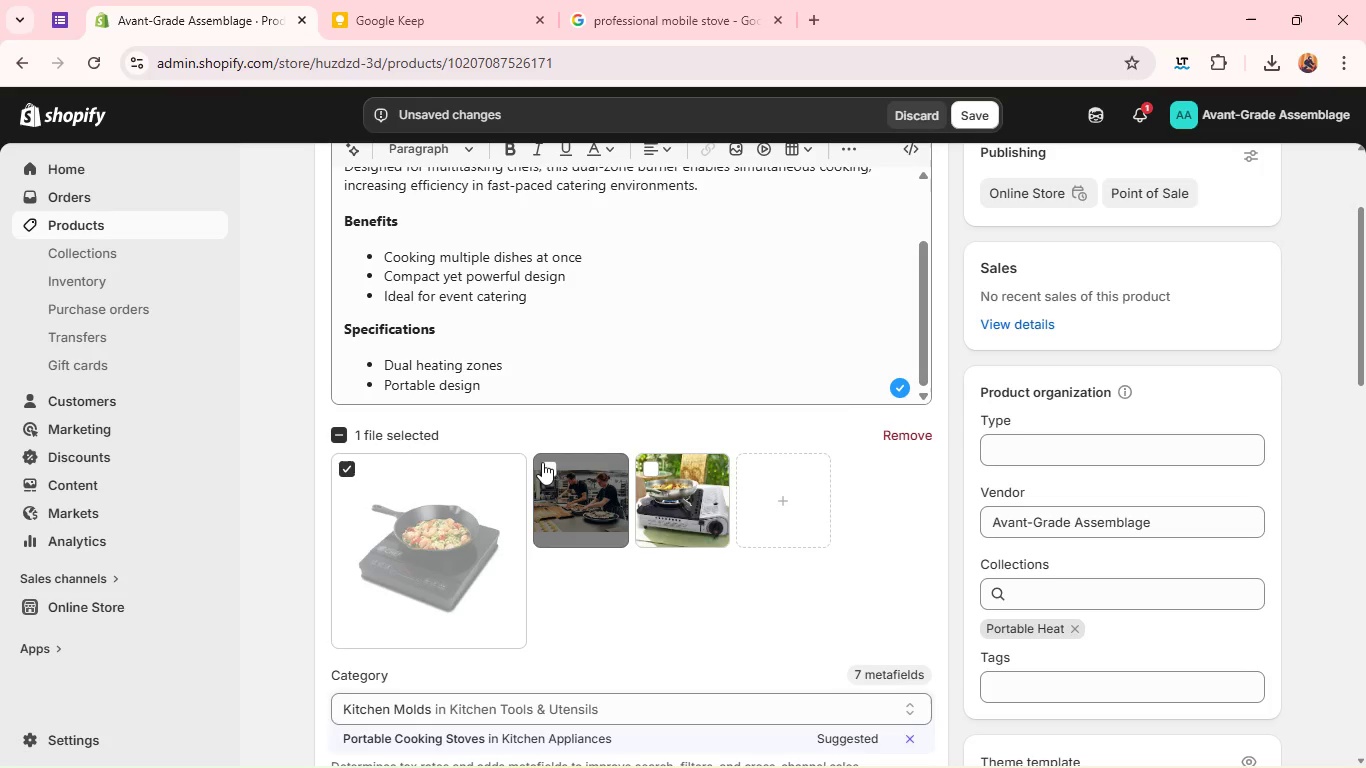 
left_click([542, 462])
 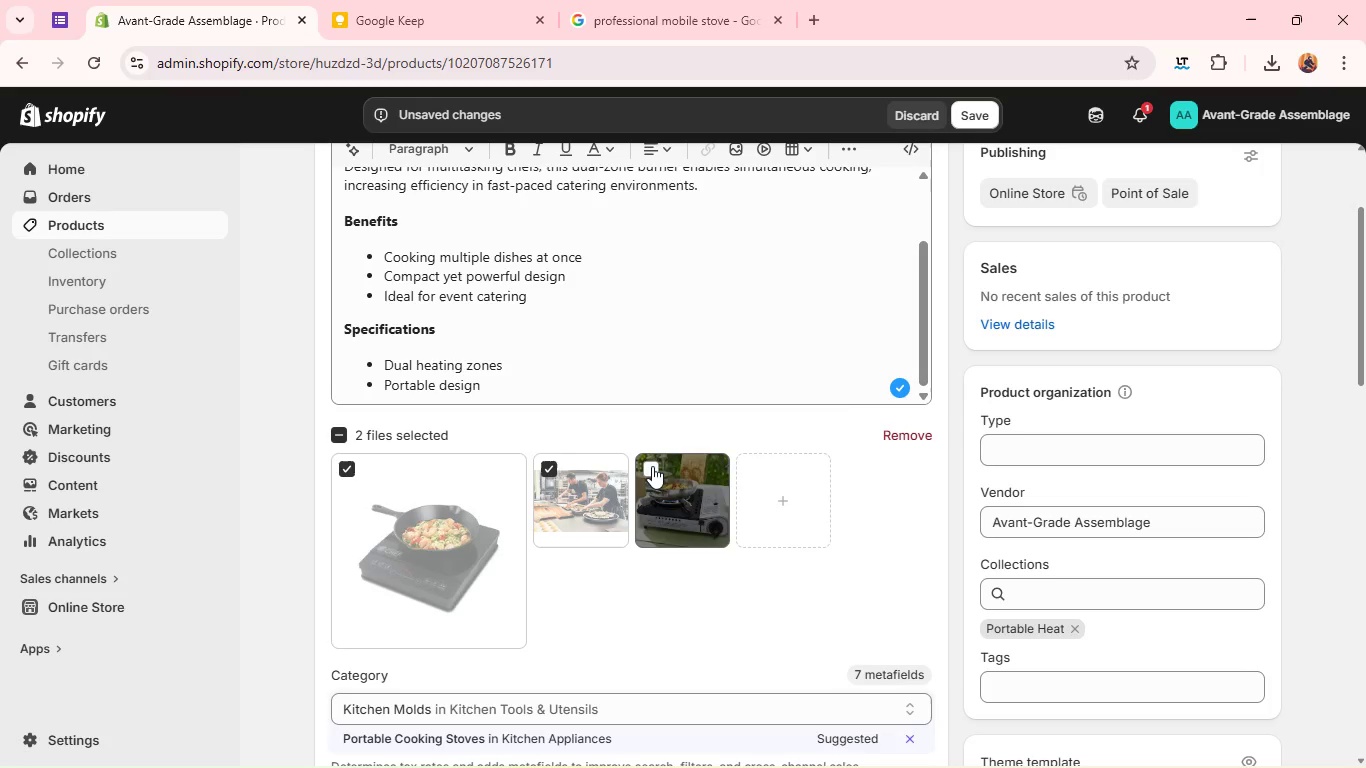 
left_click([652, 466])
 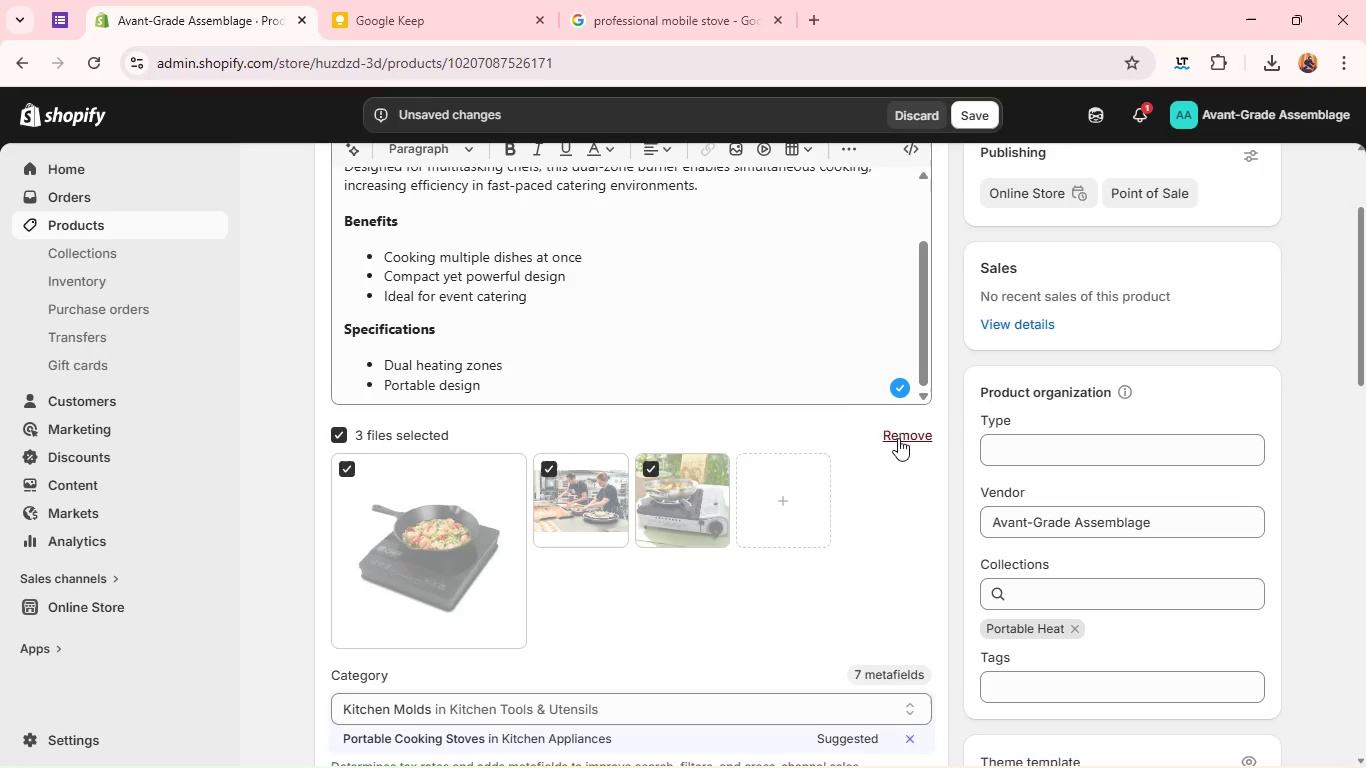 
left_click([898, 438])
 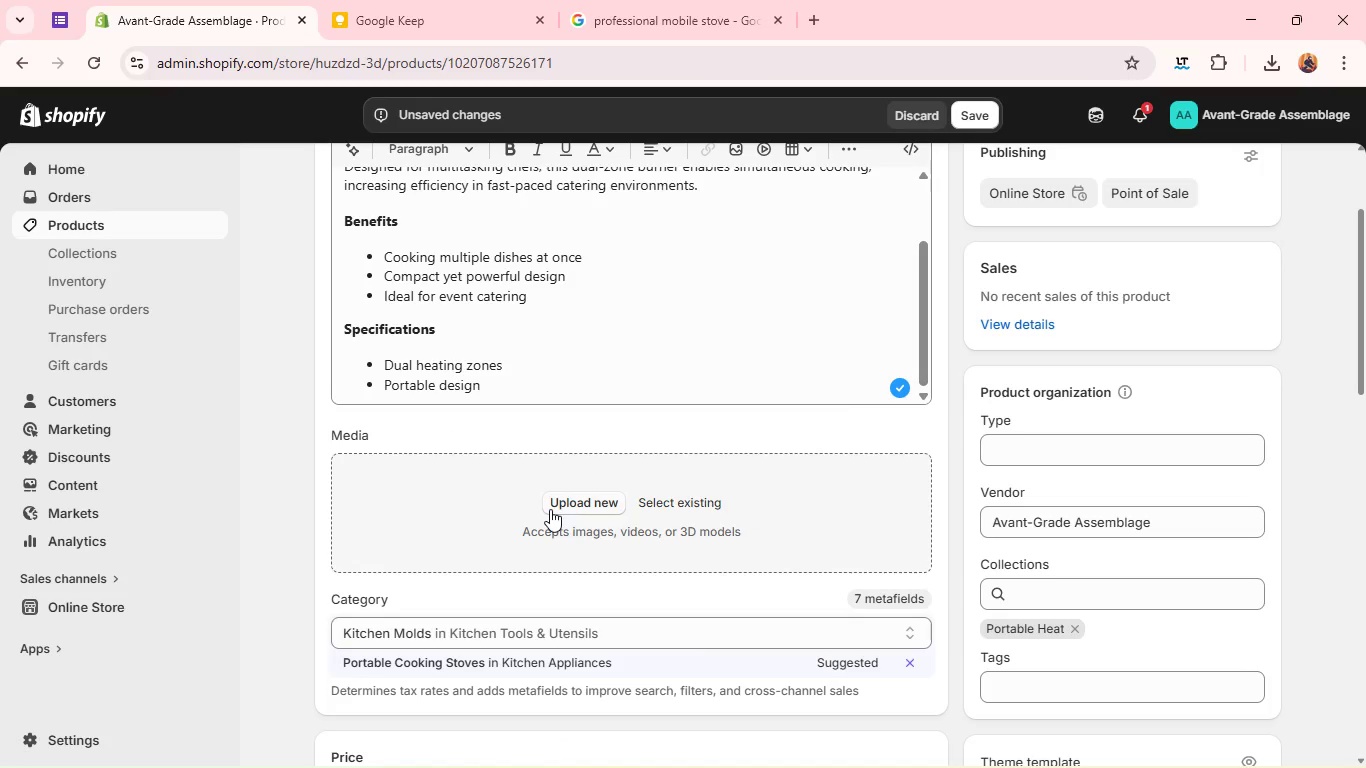 
left_click([550, 509])
 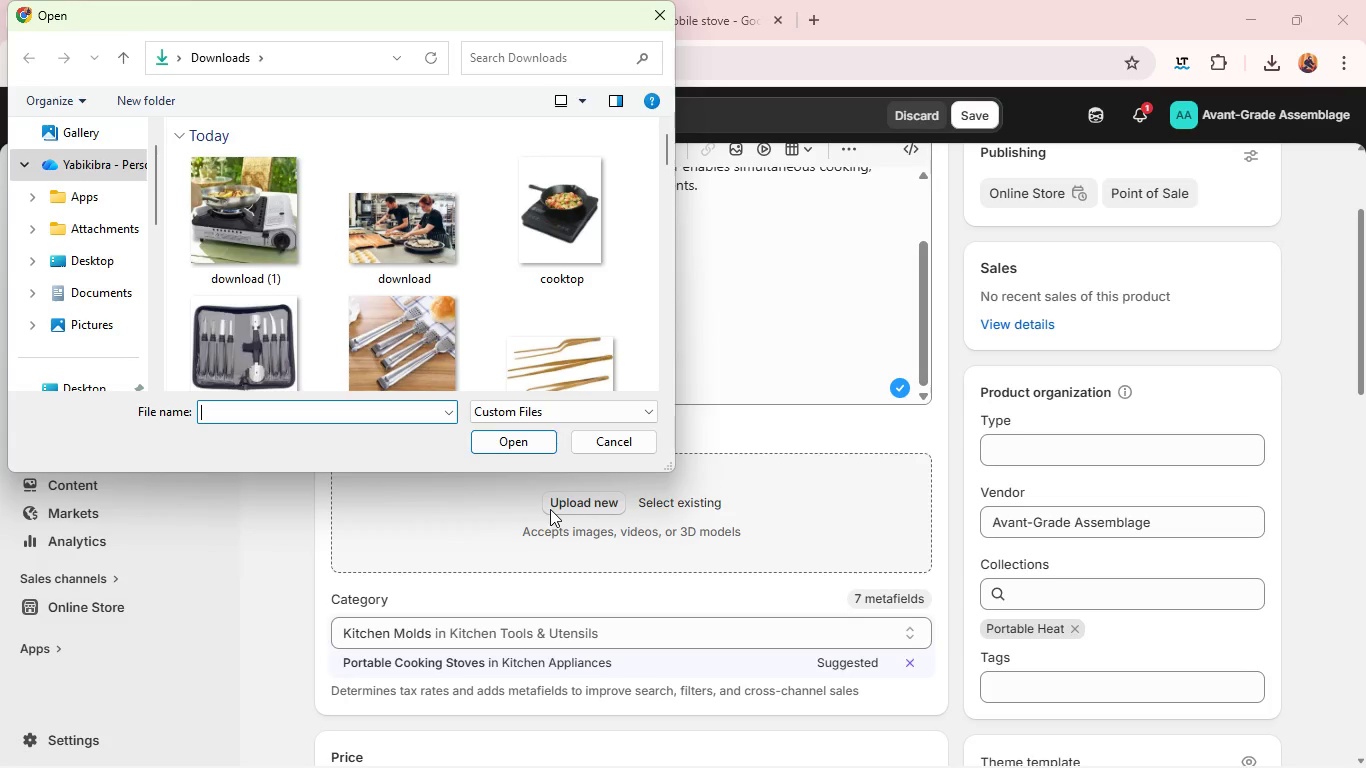 
wait(22.67)
 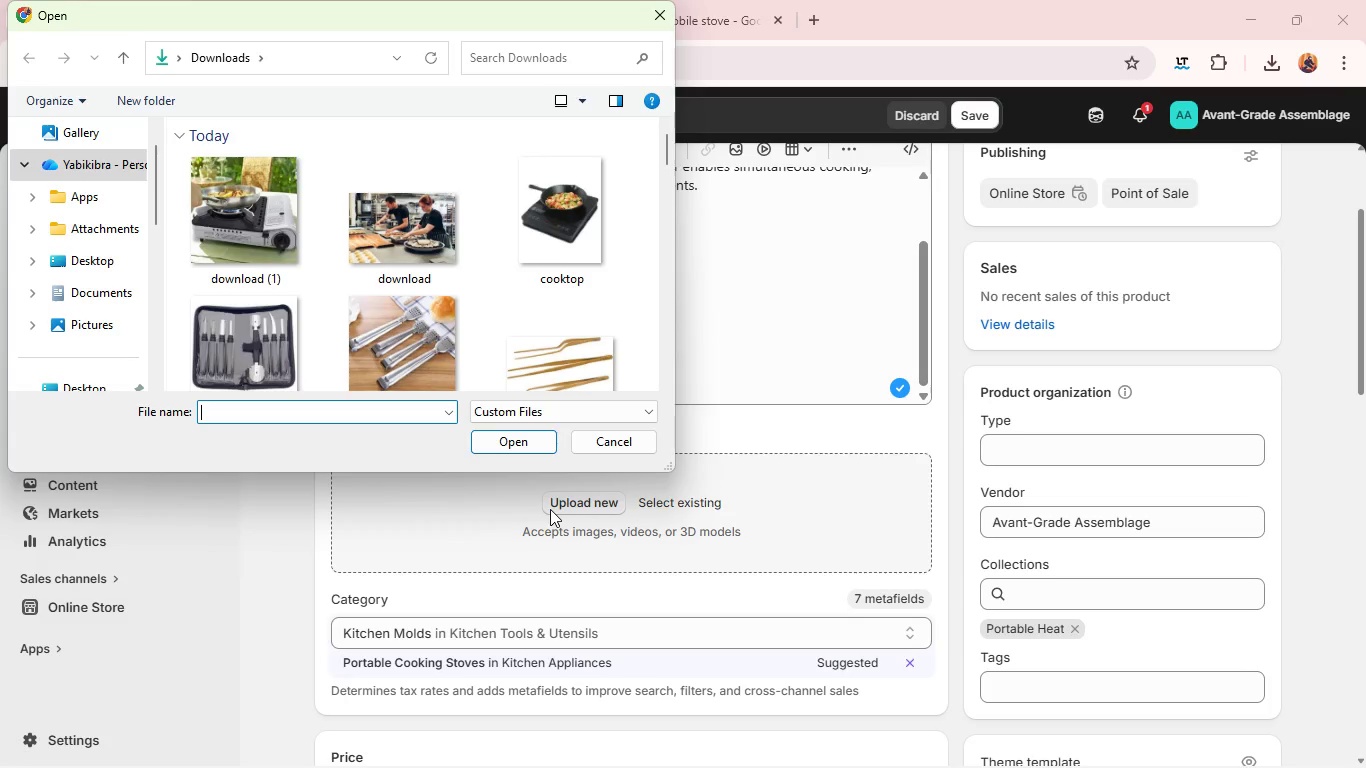 
scroll: coordinate [498, 308], scroll_direction: down, amount: 6.0
 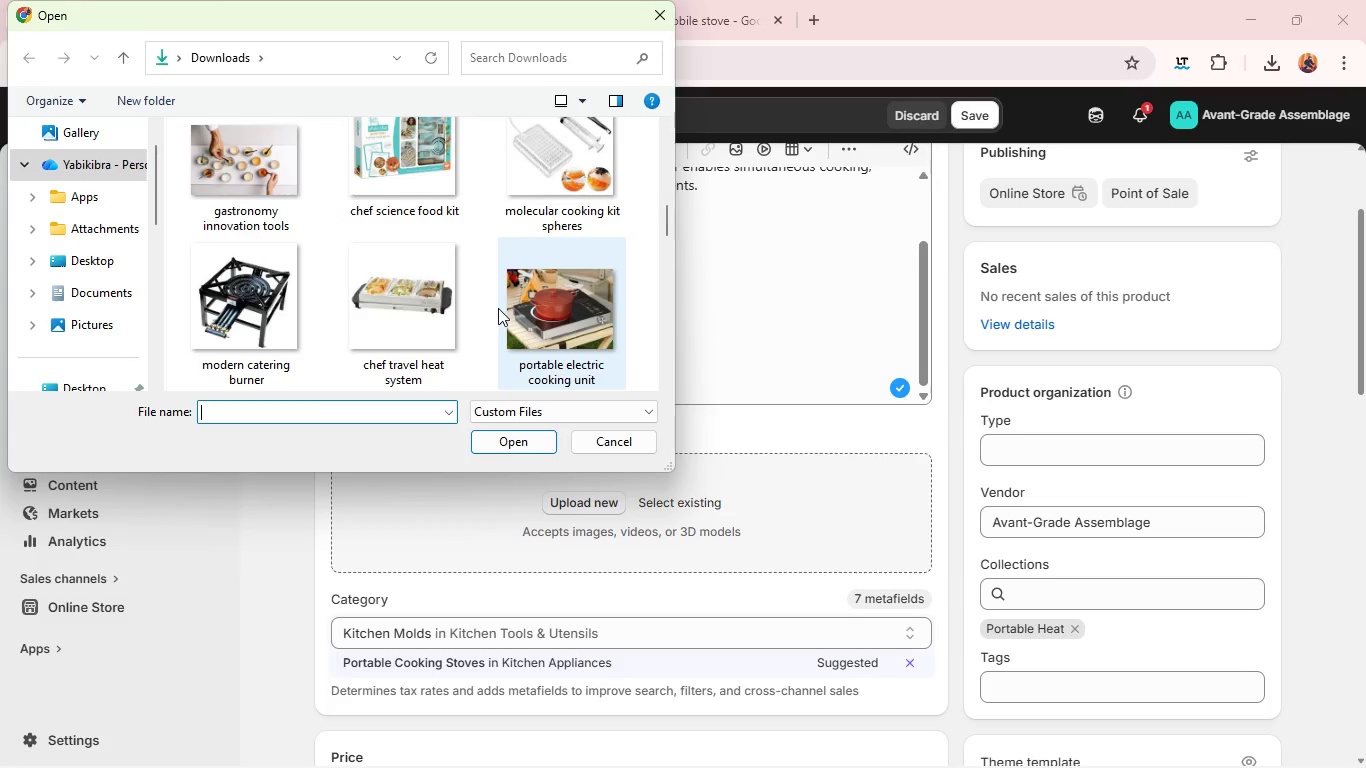 
wait(5.22)
 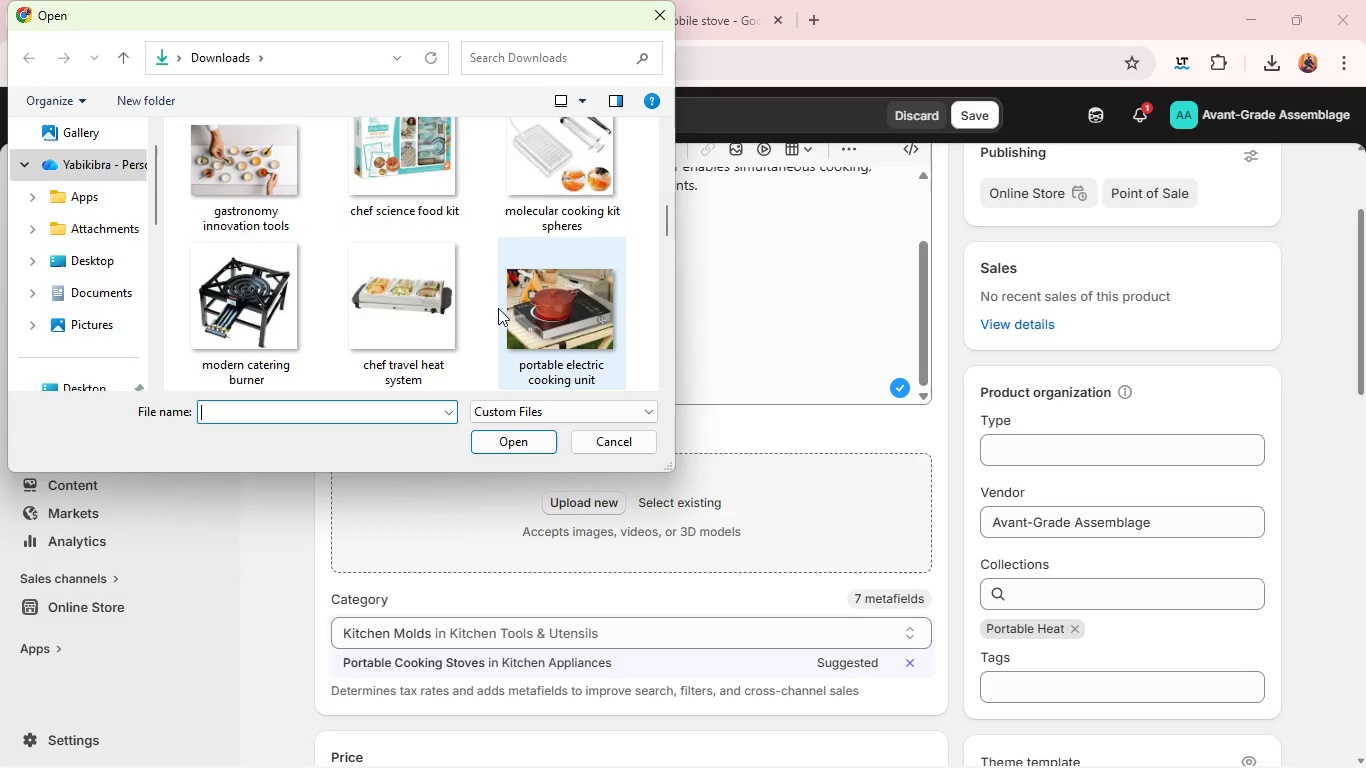 
scroll: coordinate [498, 308], scroll_direction: none, amount: 0.0
 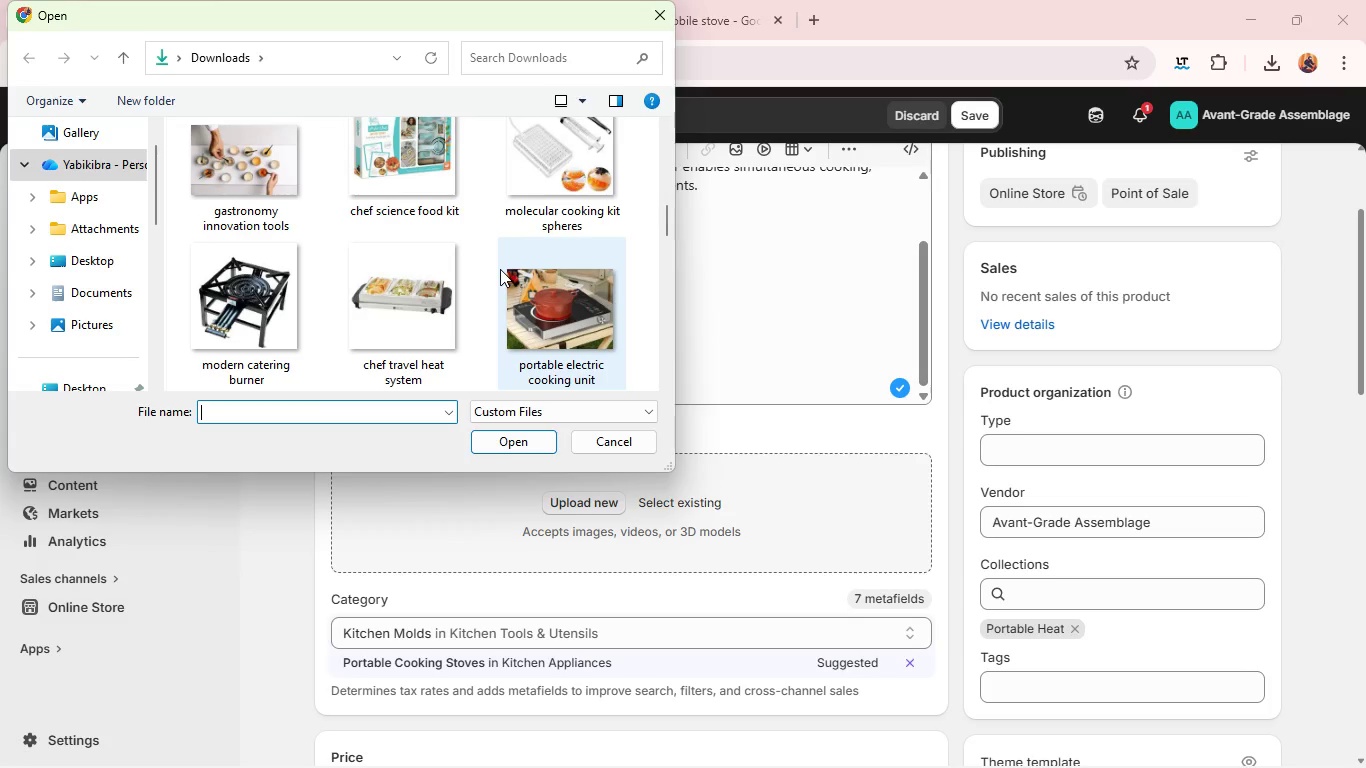 
scroll: coordinate [448, 293], scroll_direction: down, amount: 3.0
 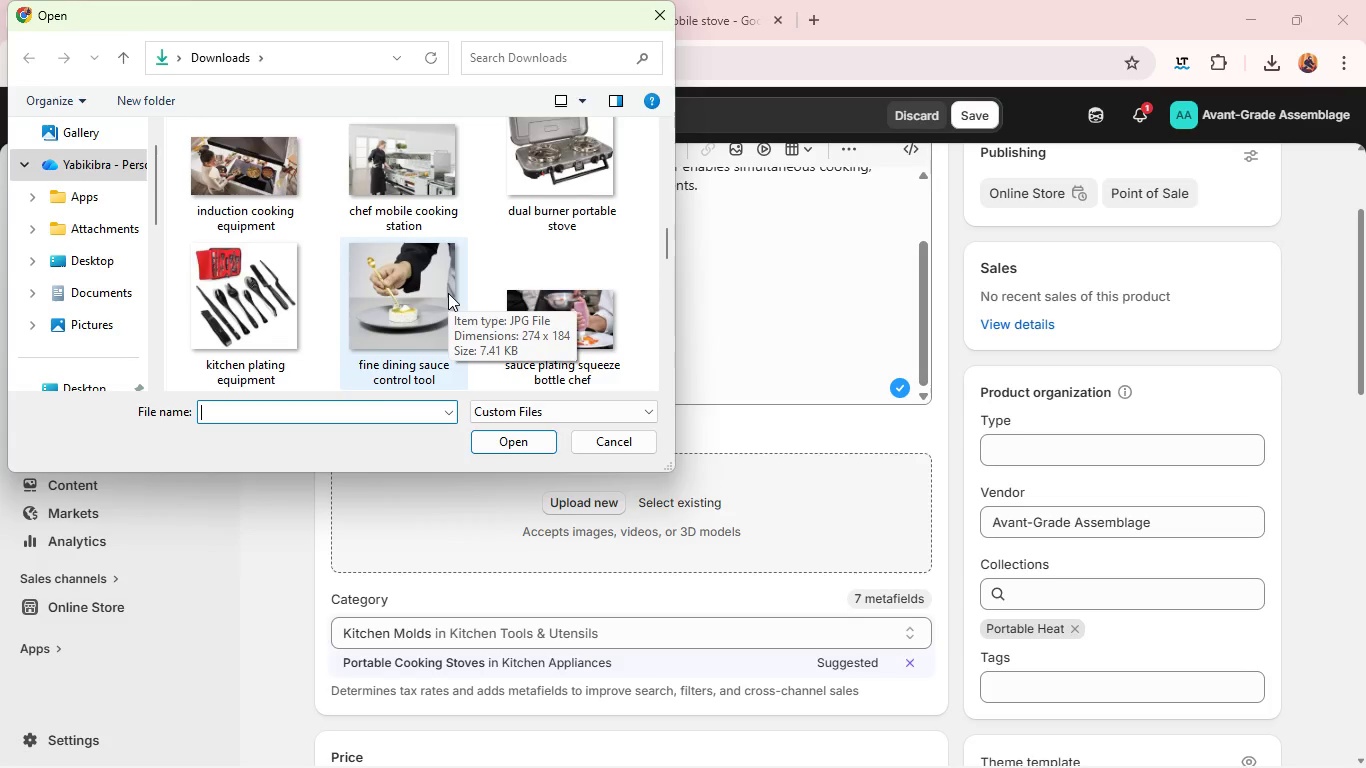 
scroll: coordinate [448, 293], scroll_direction: none, amount: 0.0
 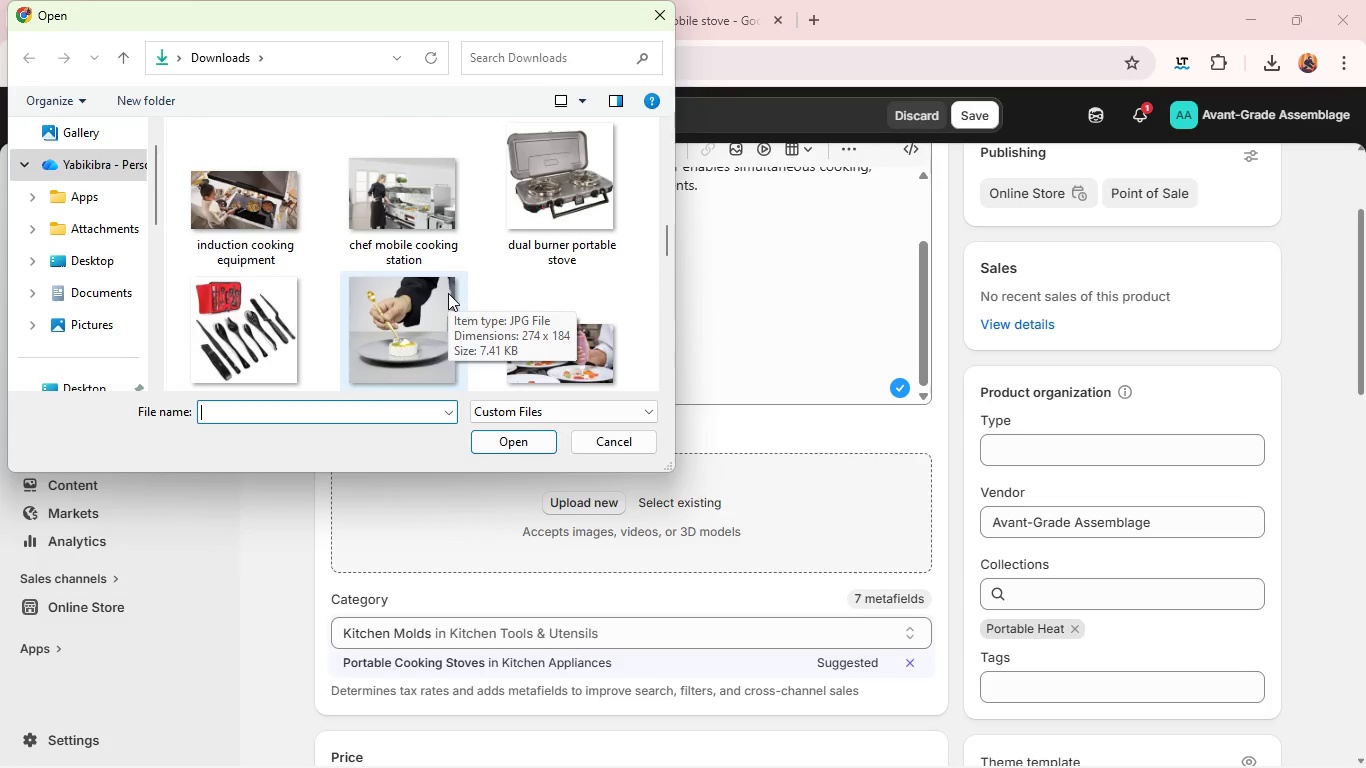 
key(Control+ControlLeft)
 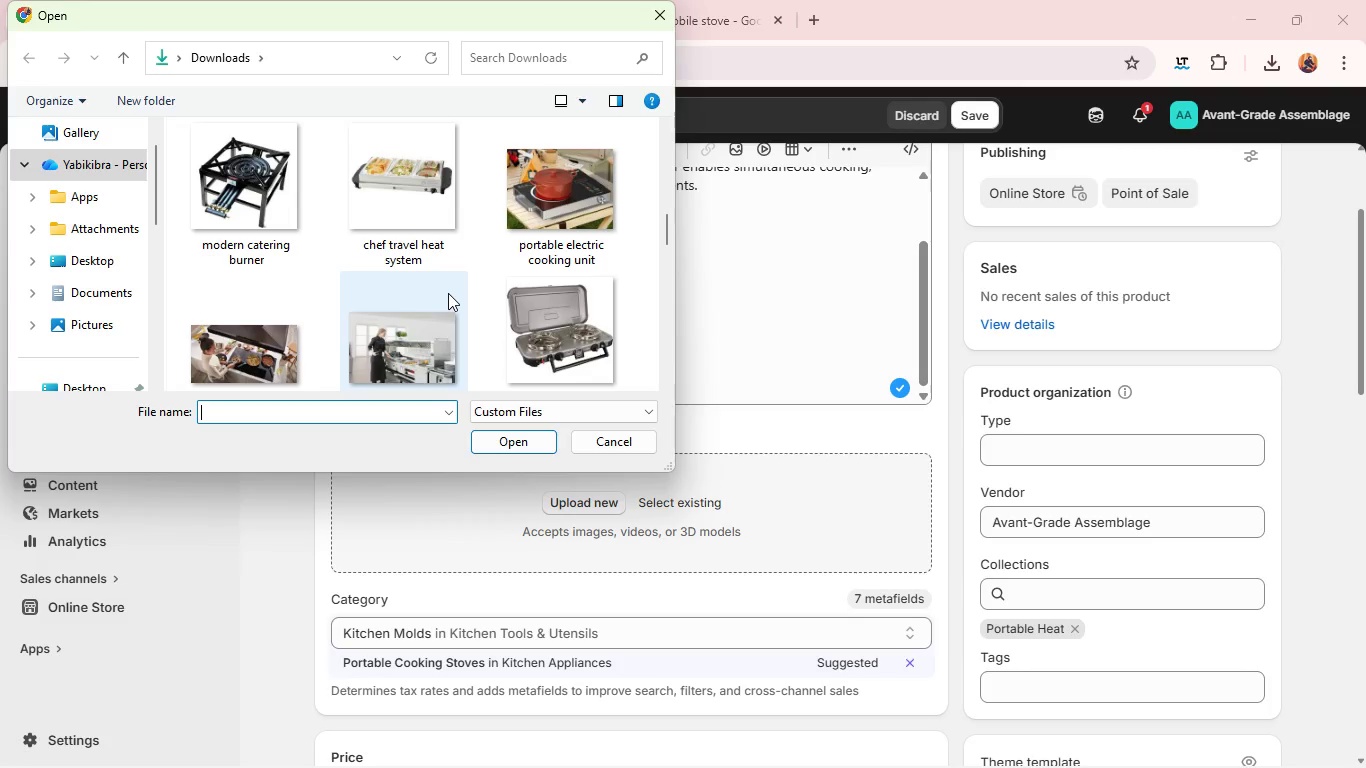 
scroll: coordinate [448, 293], scroll_direction: up, amount: 2.0
 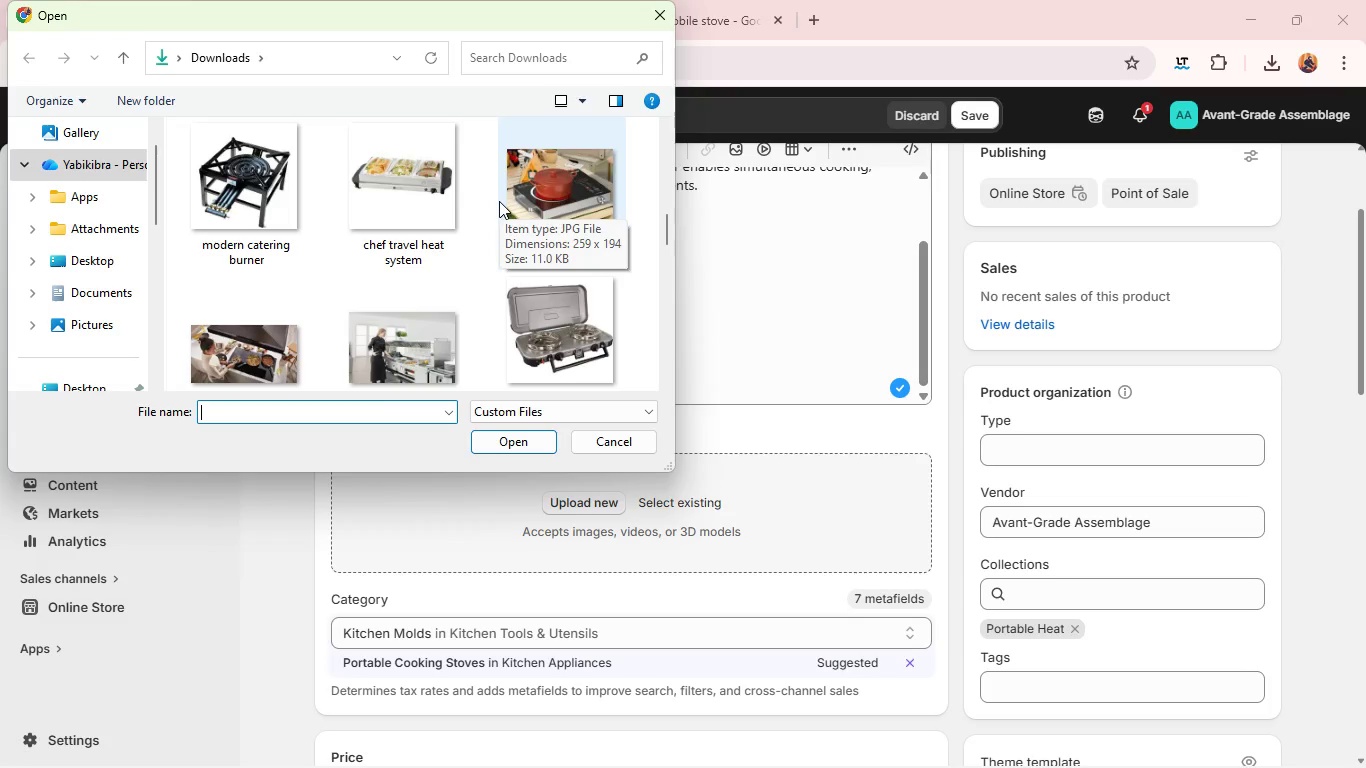 
wait(19.51)
 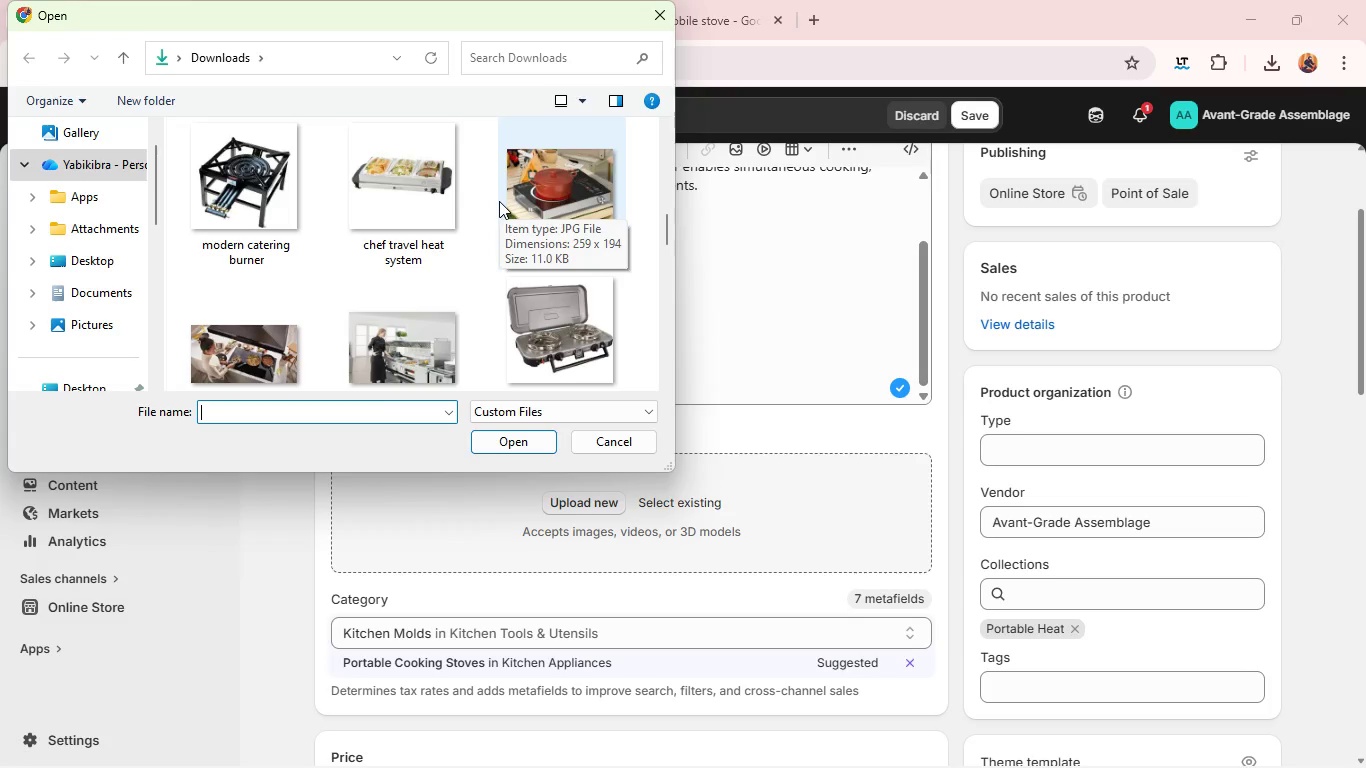 
scroll: coordinate [352, 321], scroll_direction: down, amount: 1.0
 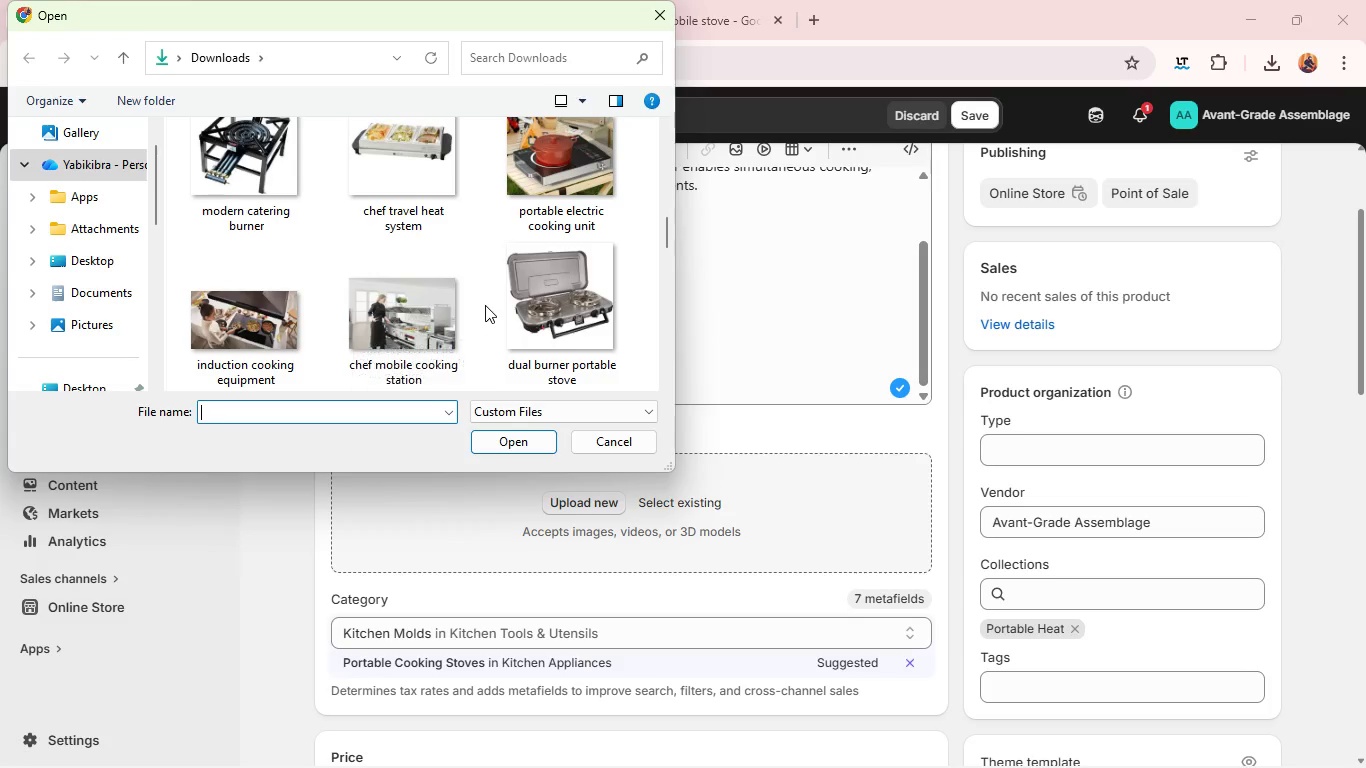 
left_click([485, 305])
 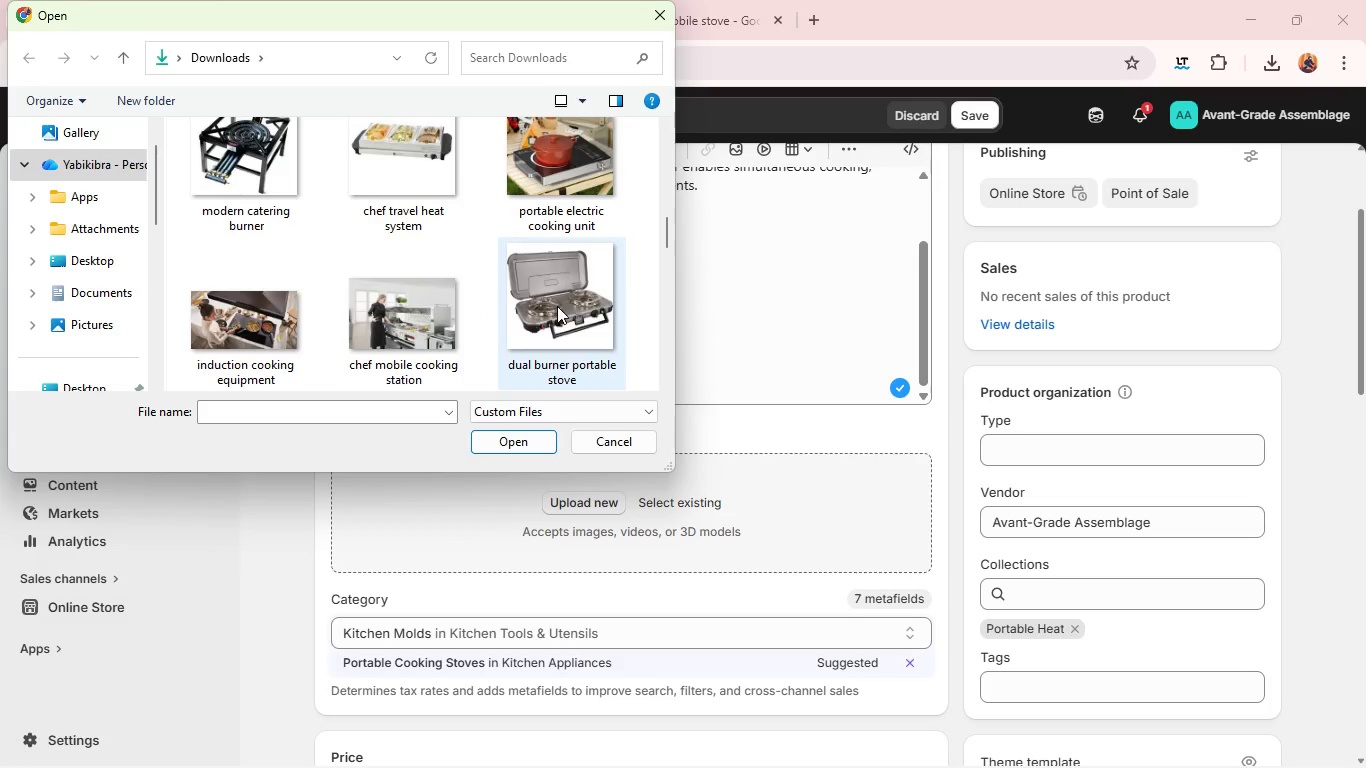 
left_click([557, 306])
 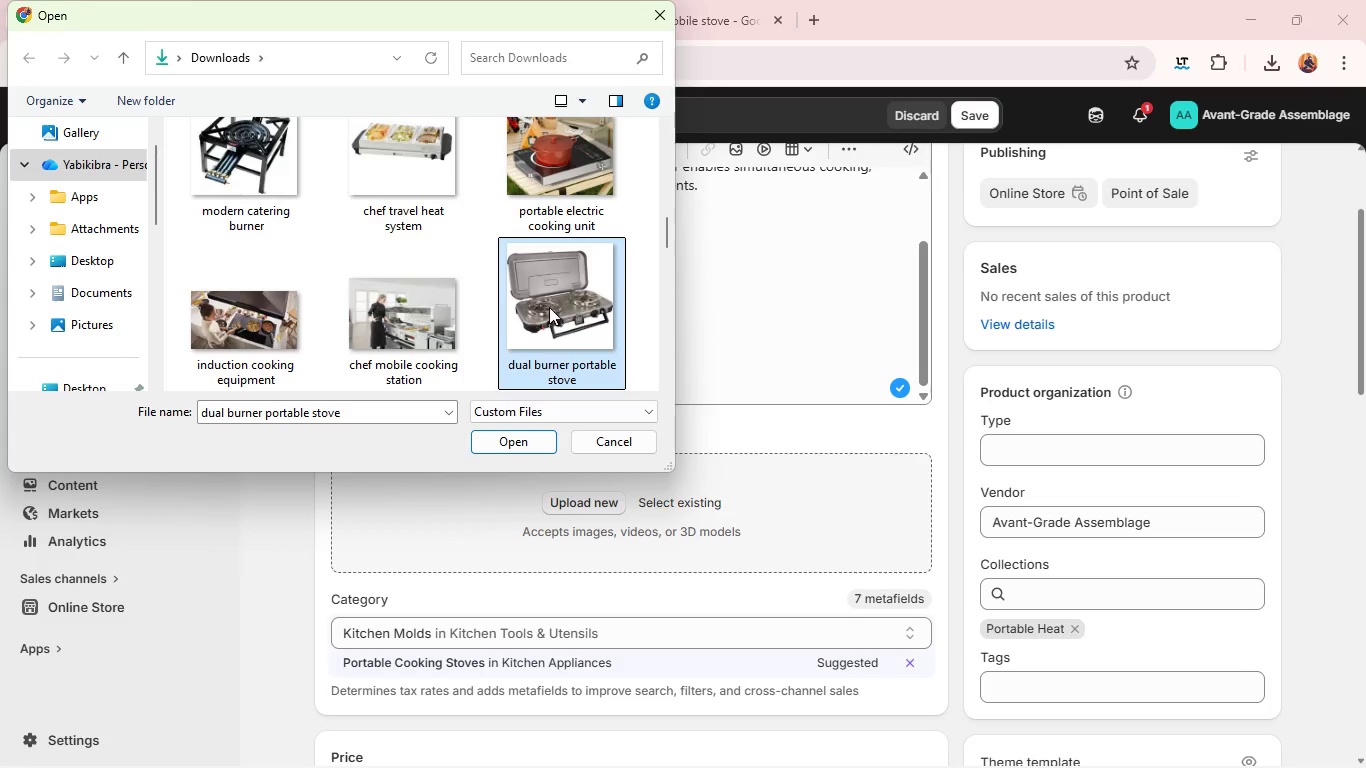 
hold_key(key=ControlLeft, duration=2.05)
left_click([437, 290])
 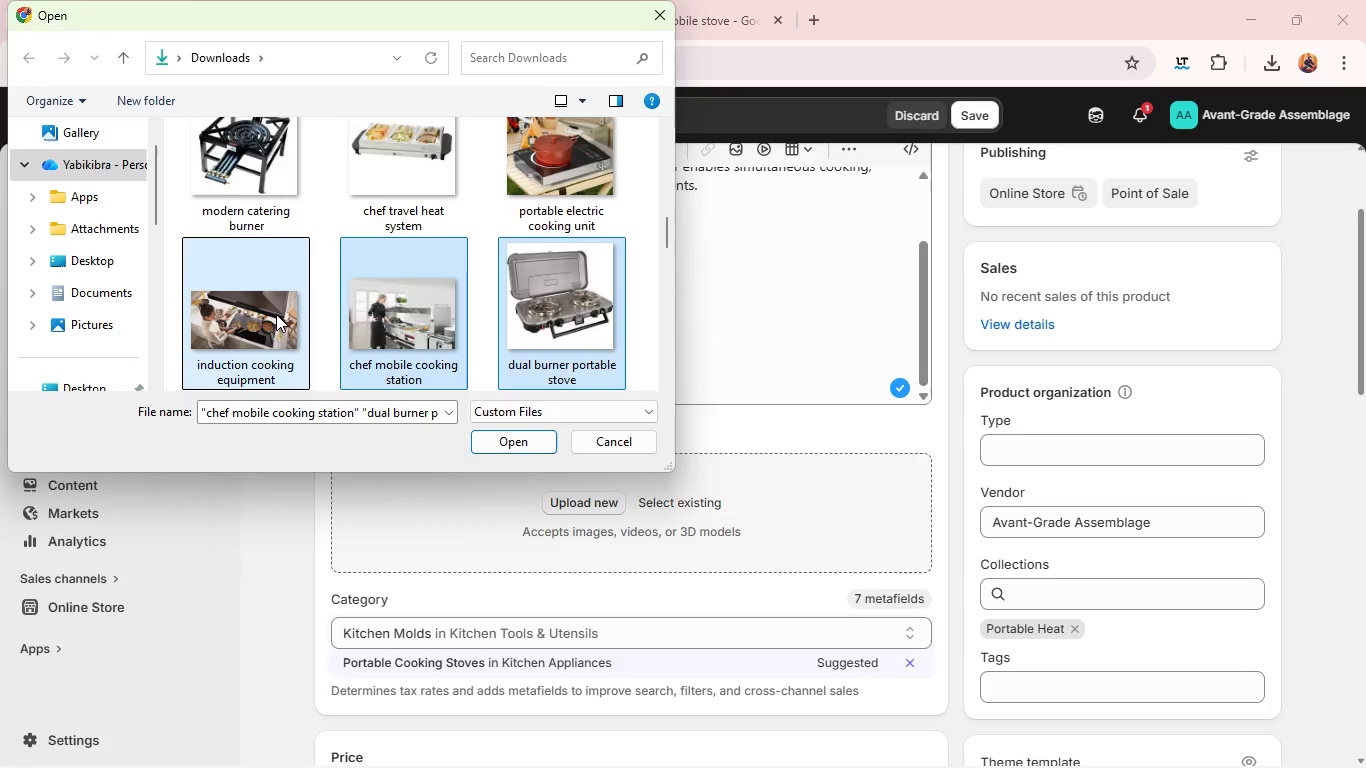 
left_click([276, 314])
 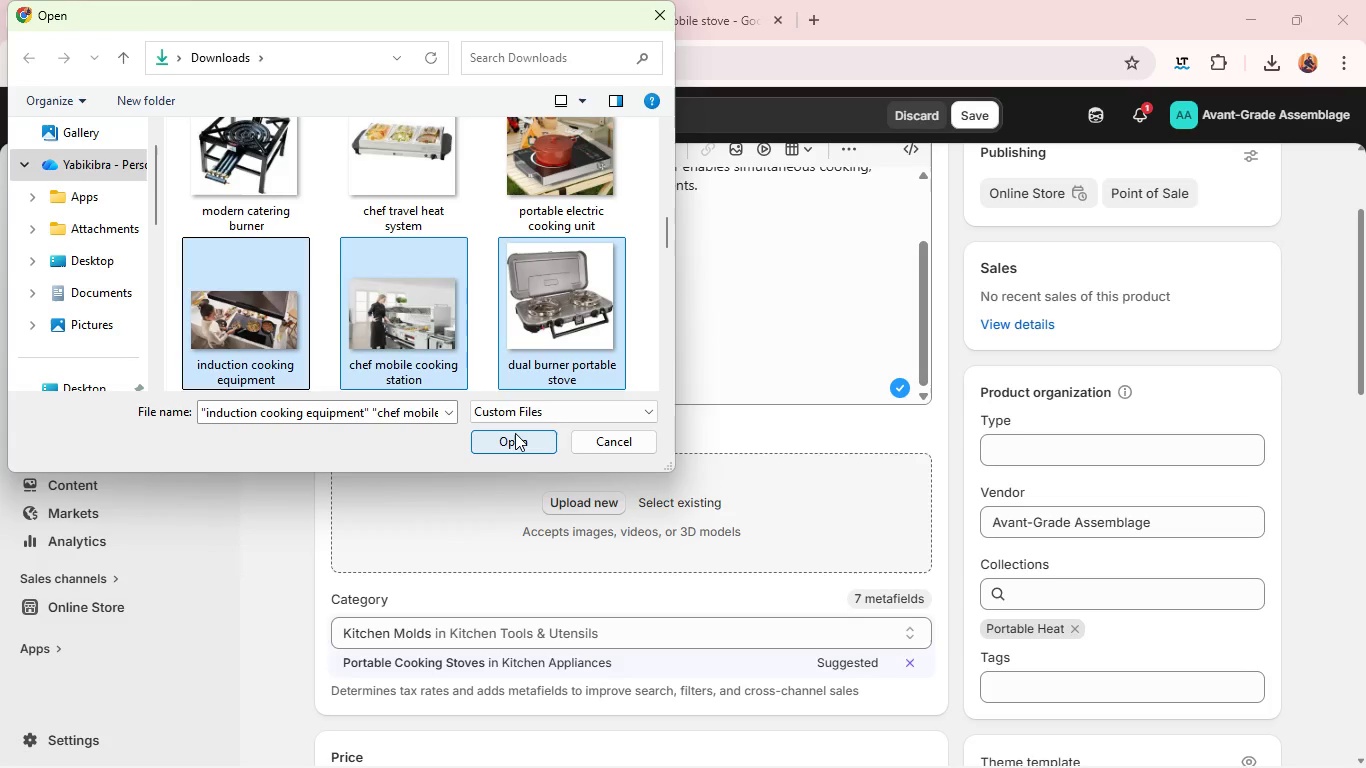 
left_click([515, 433])
 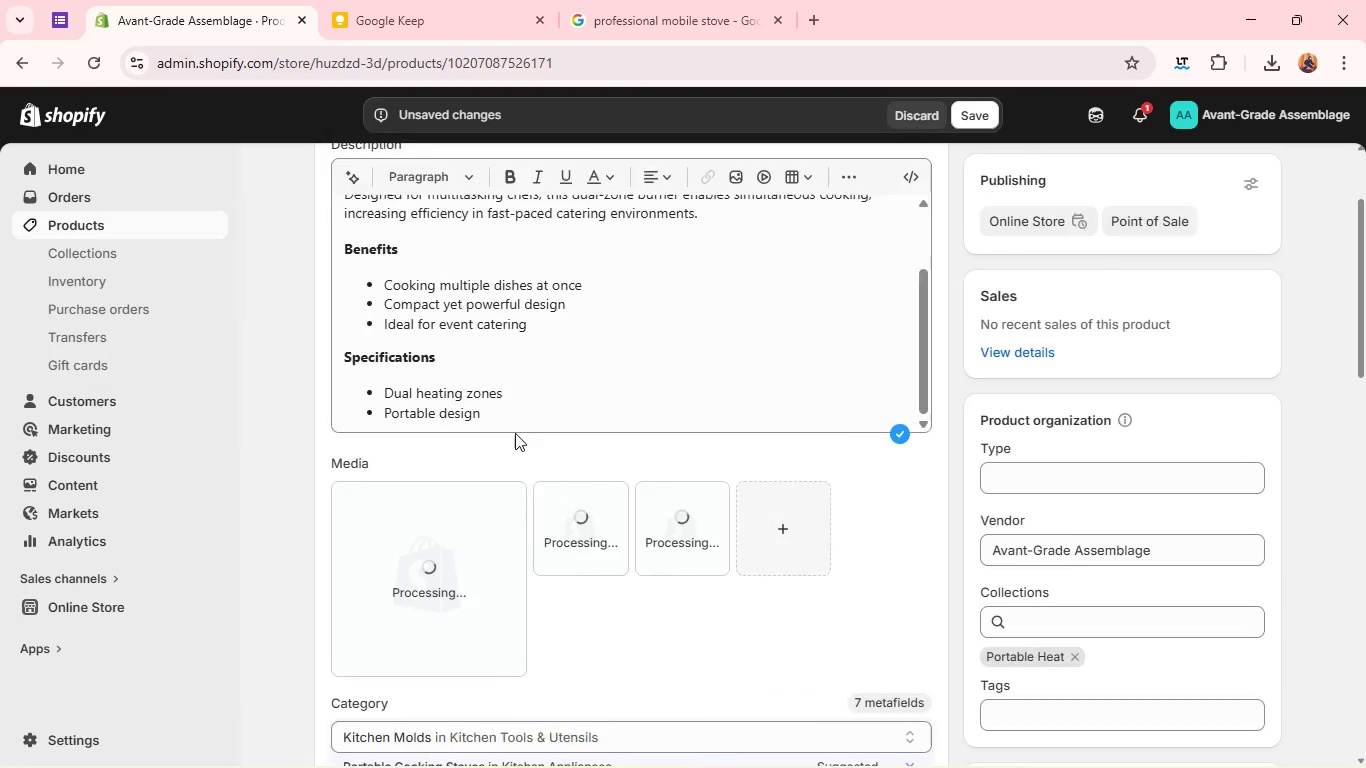 
wait(5.07)
 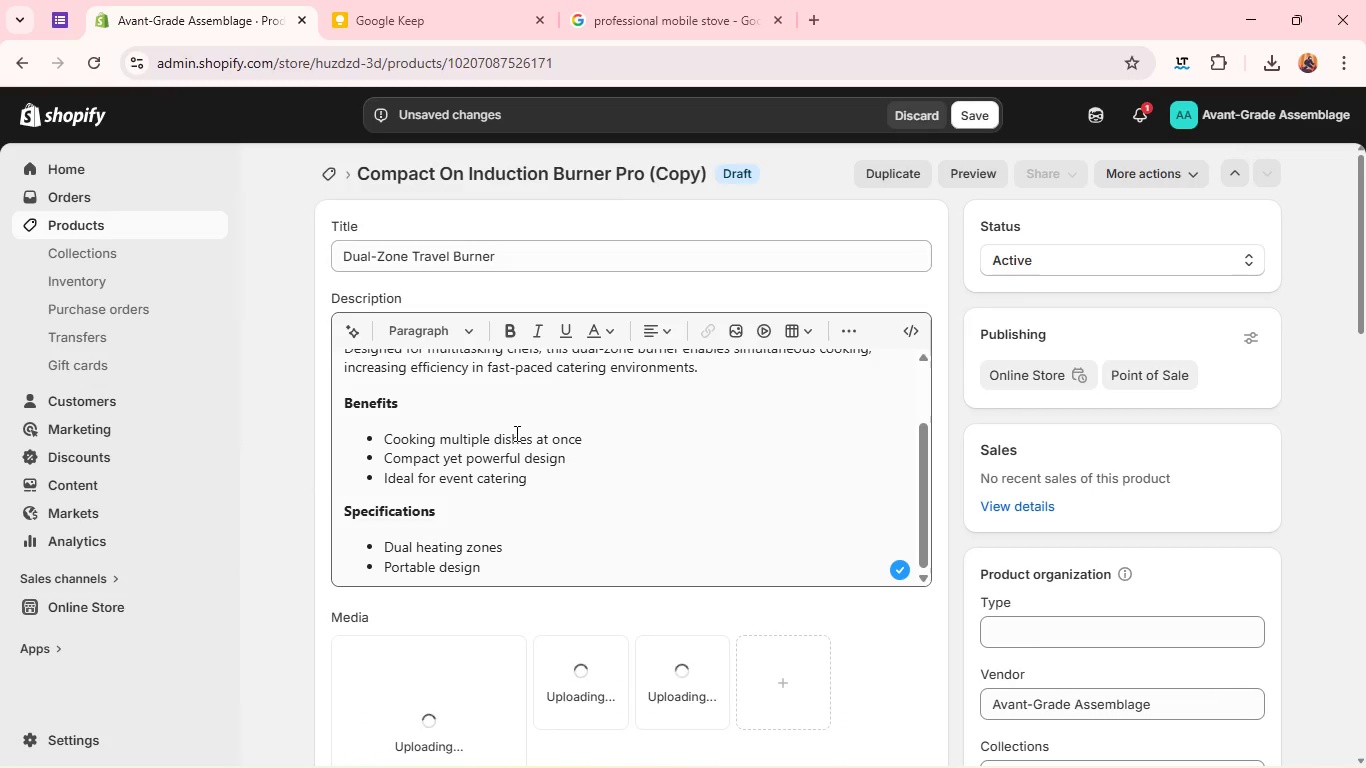 
mouse_move([591, 450])
 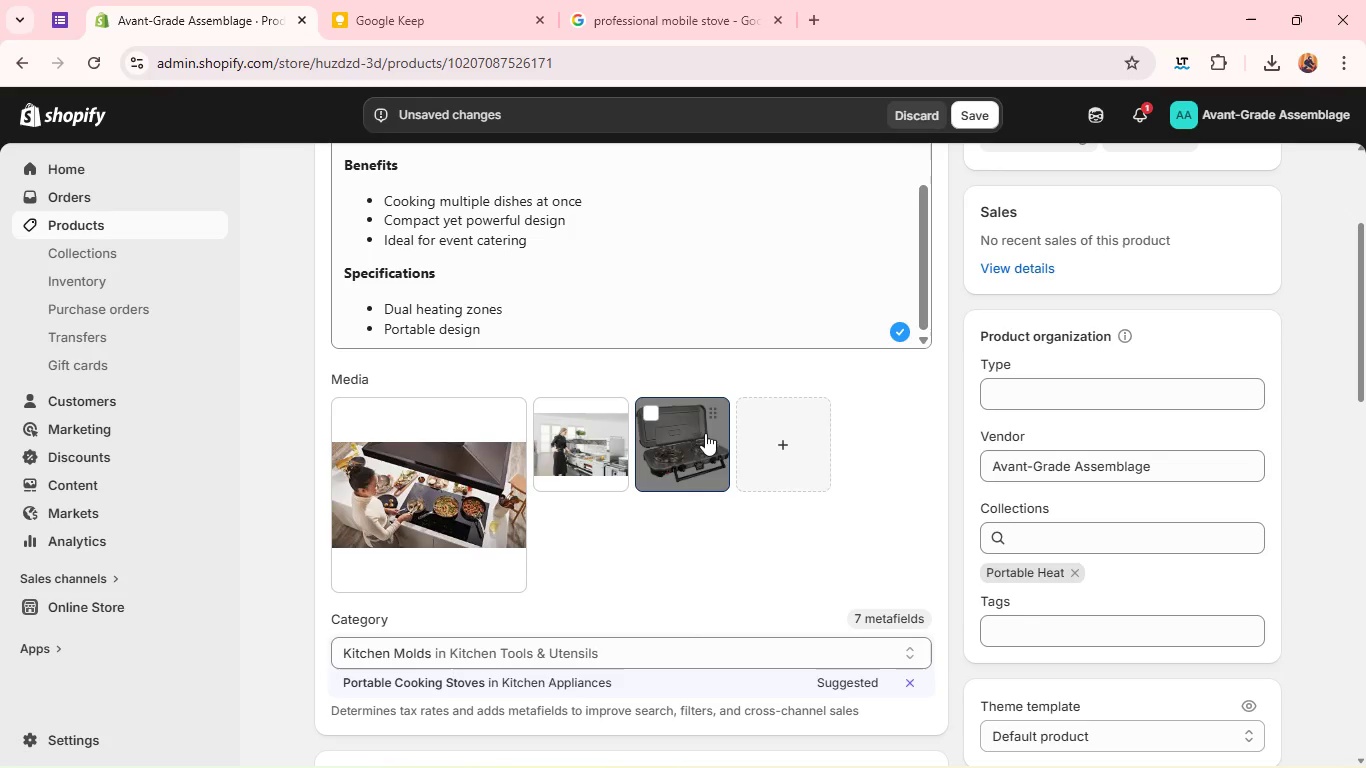 
left_click_drag(start_coordinate=[705, 433], to_coordinate=[427, 463])
 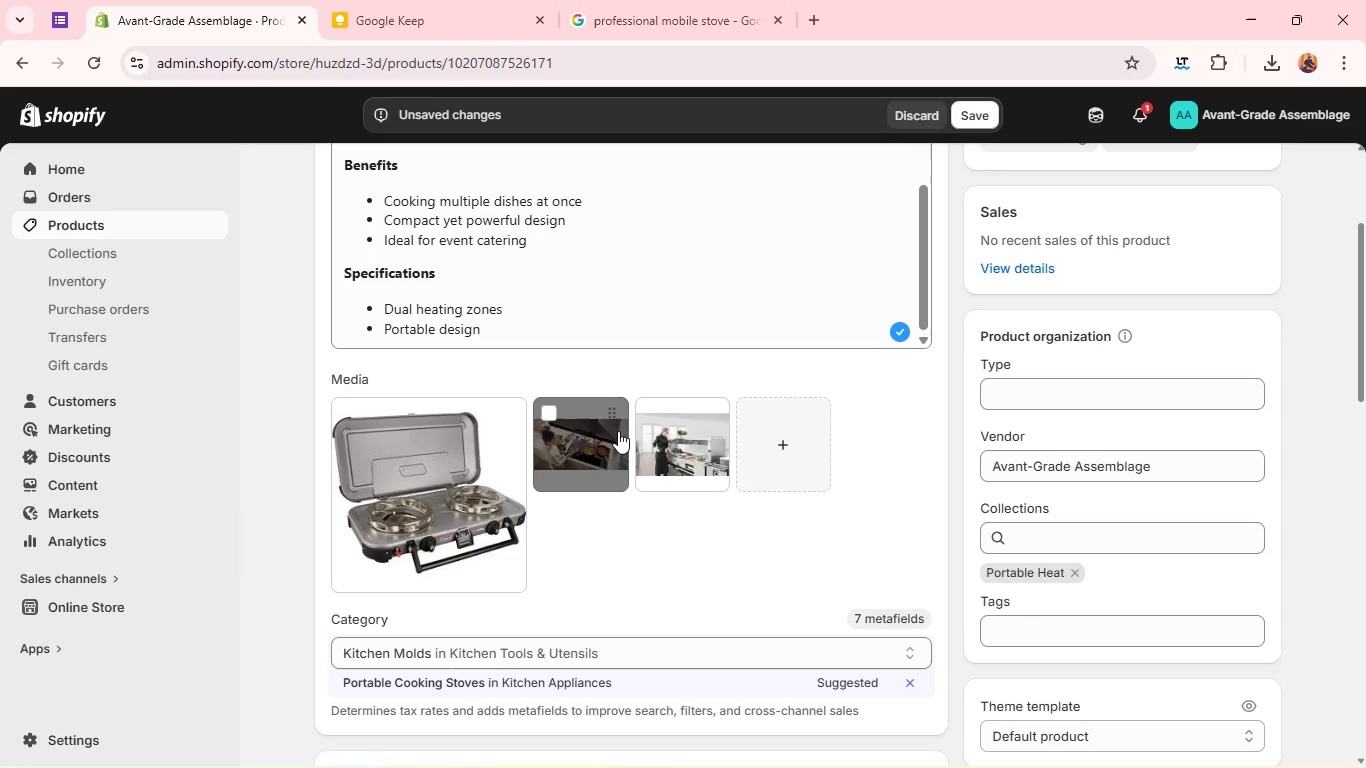 
left_click_drag(start_coordinate=[617, 431], to_coordinate=[698, 430])
 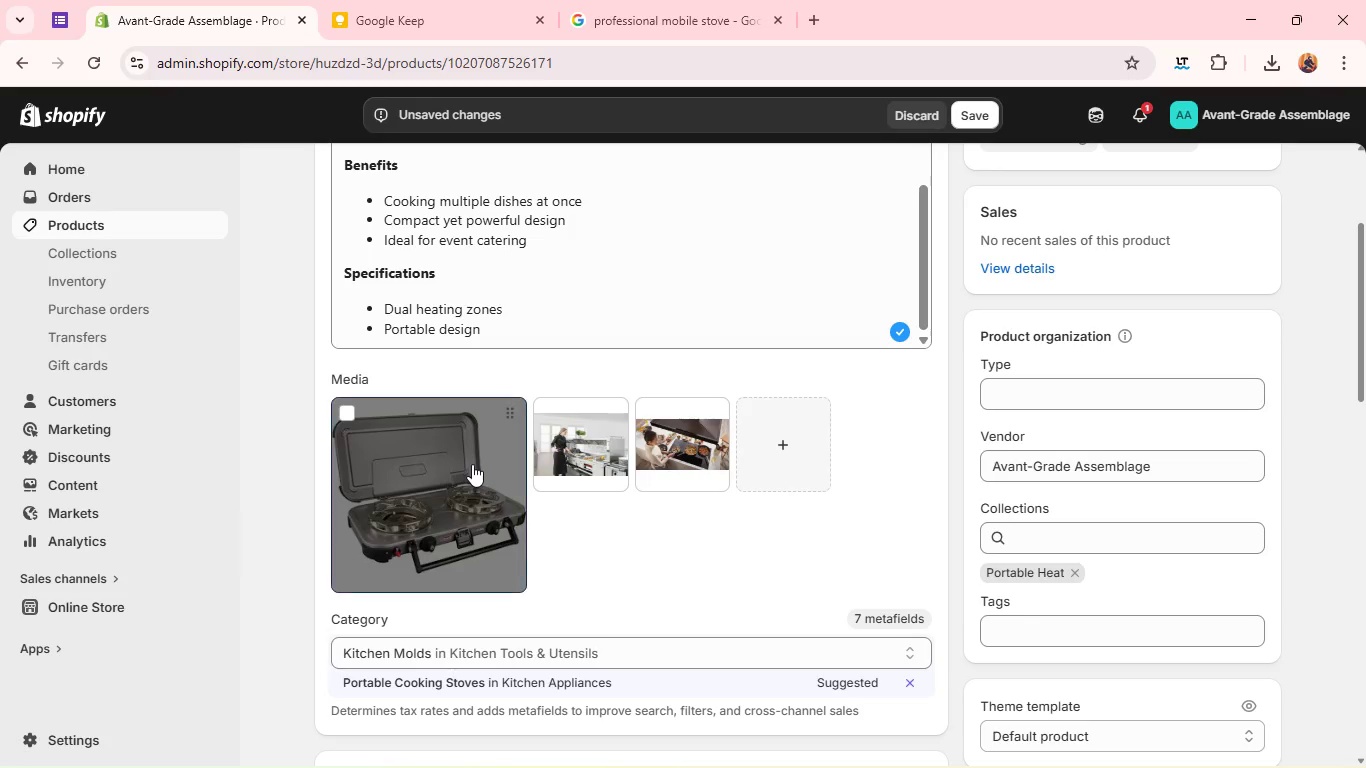 
double_click([472, 464])
 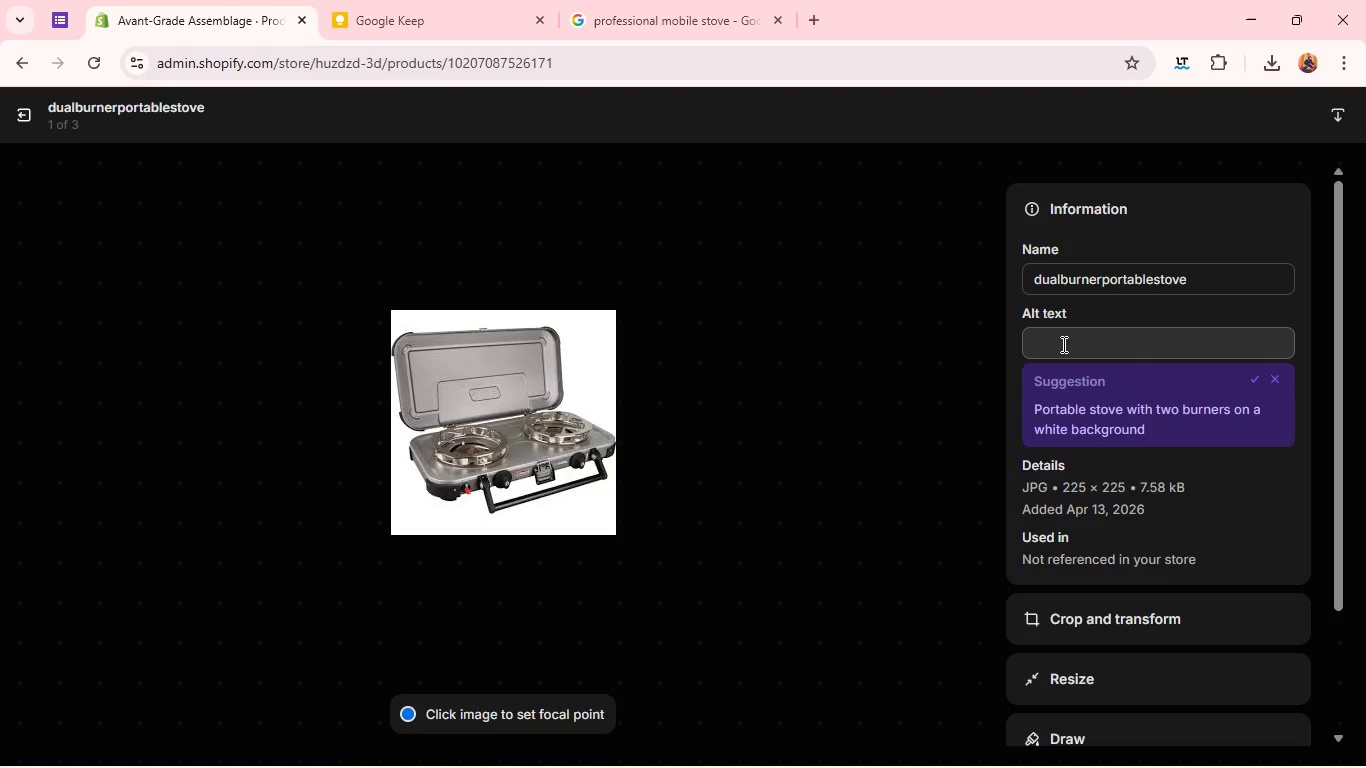 
left_click([1061, 346])
 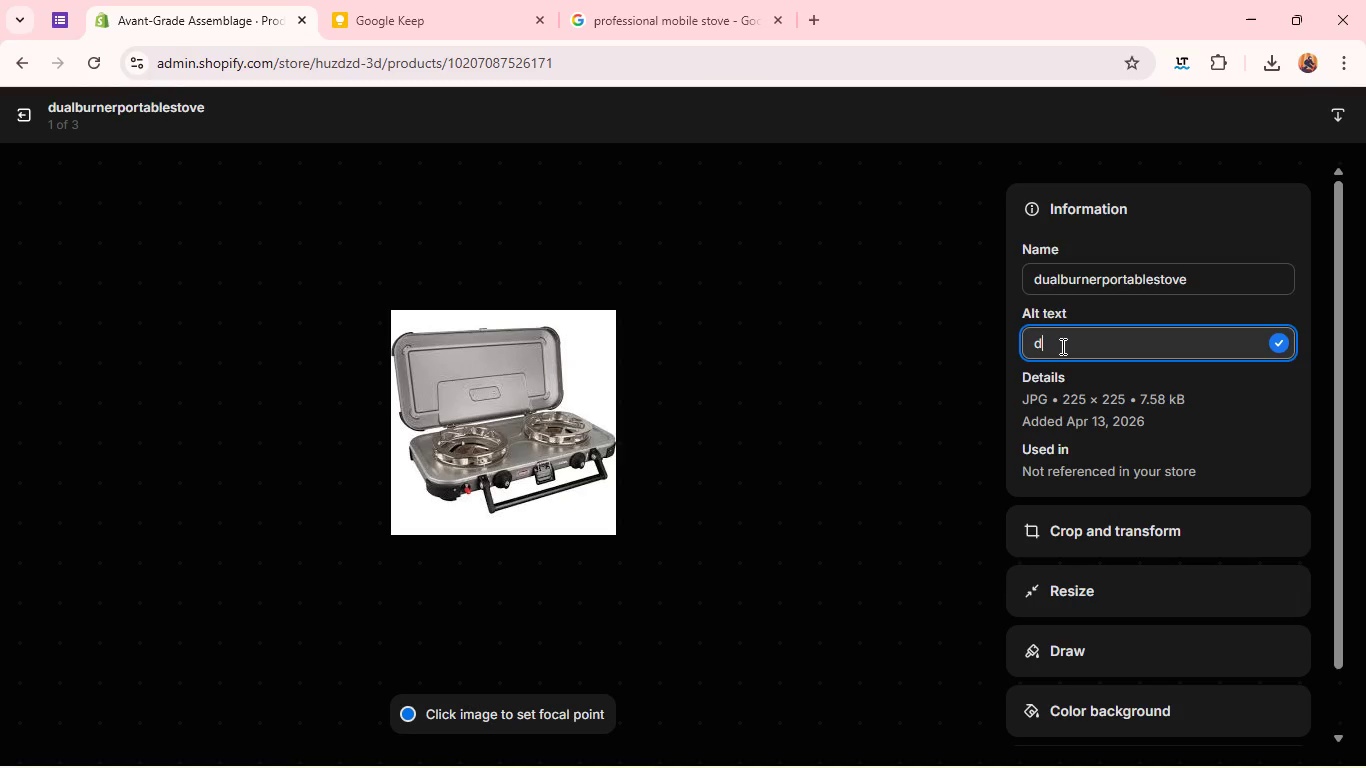 
type(dual burner portable stove)
 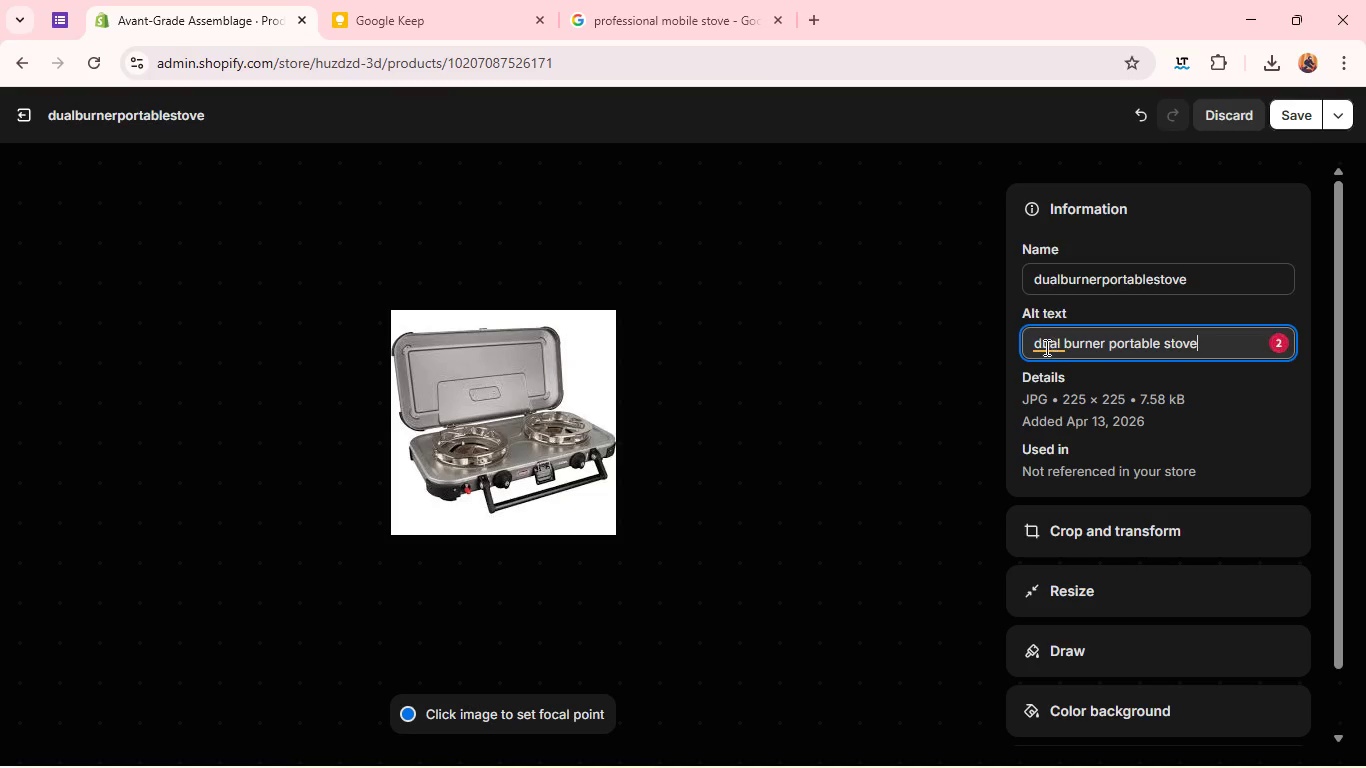 
left_click([1041, 345])
 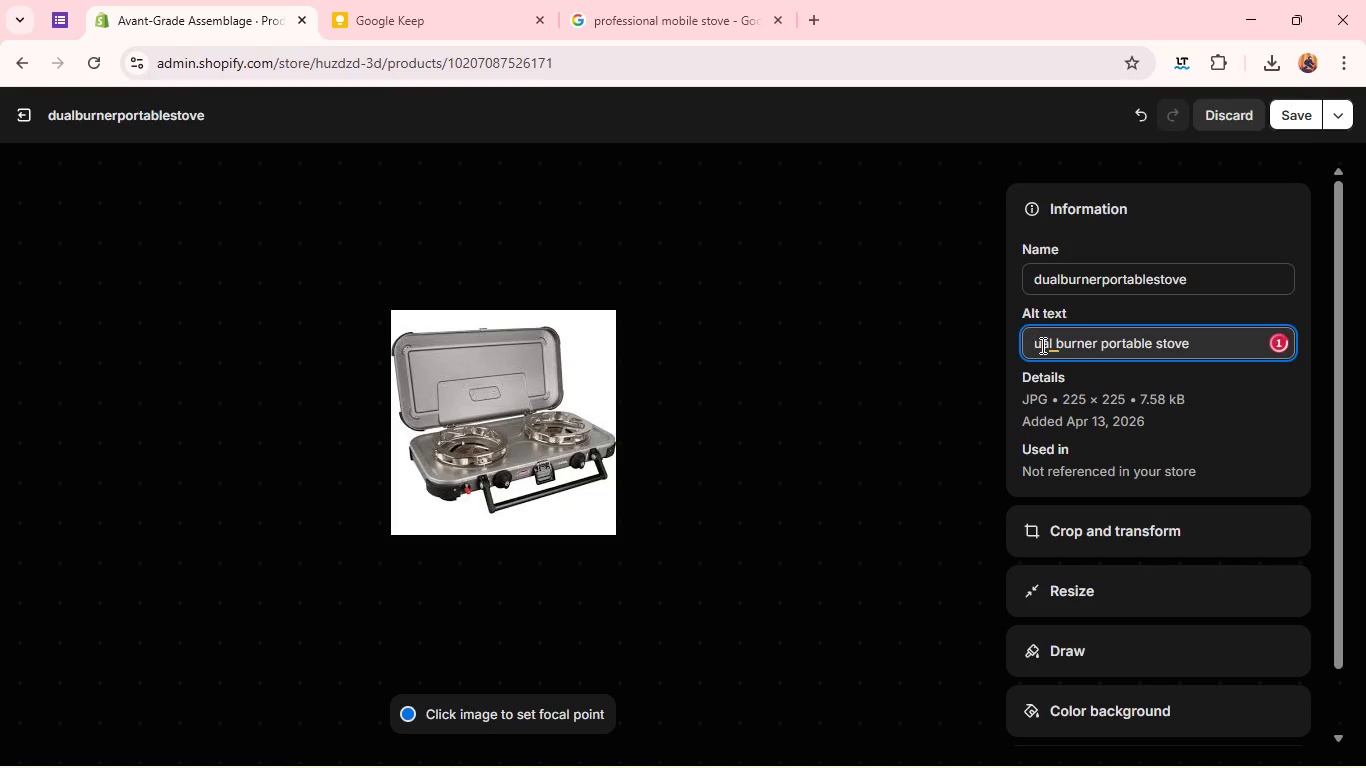 
key(Backspace)
 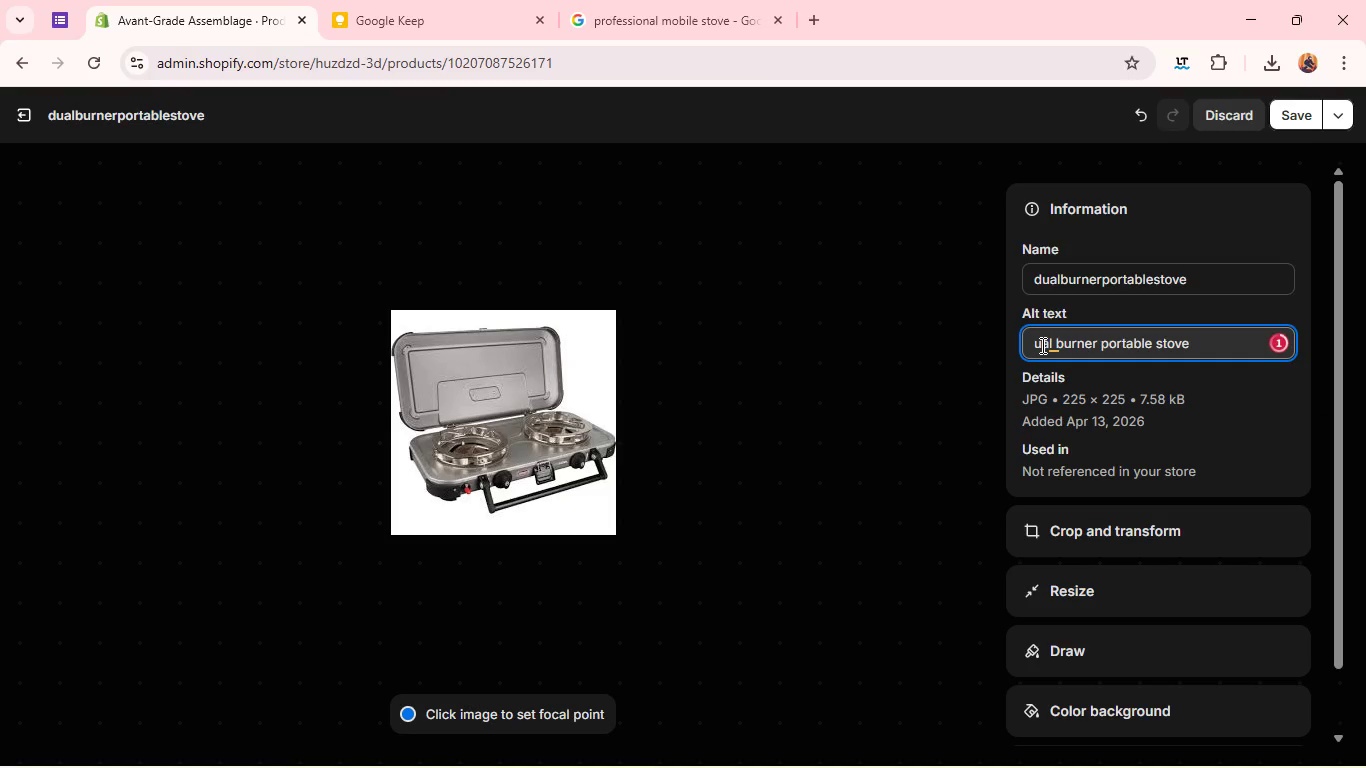 
key(Shift+ShiftLeft)
 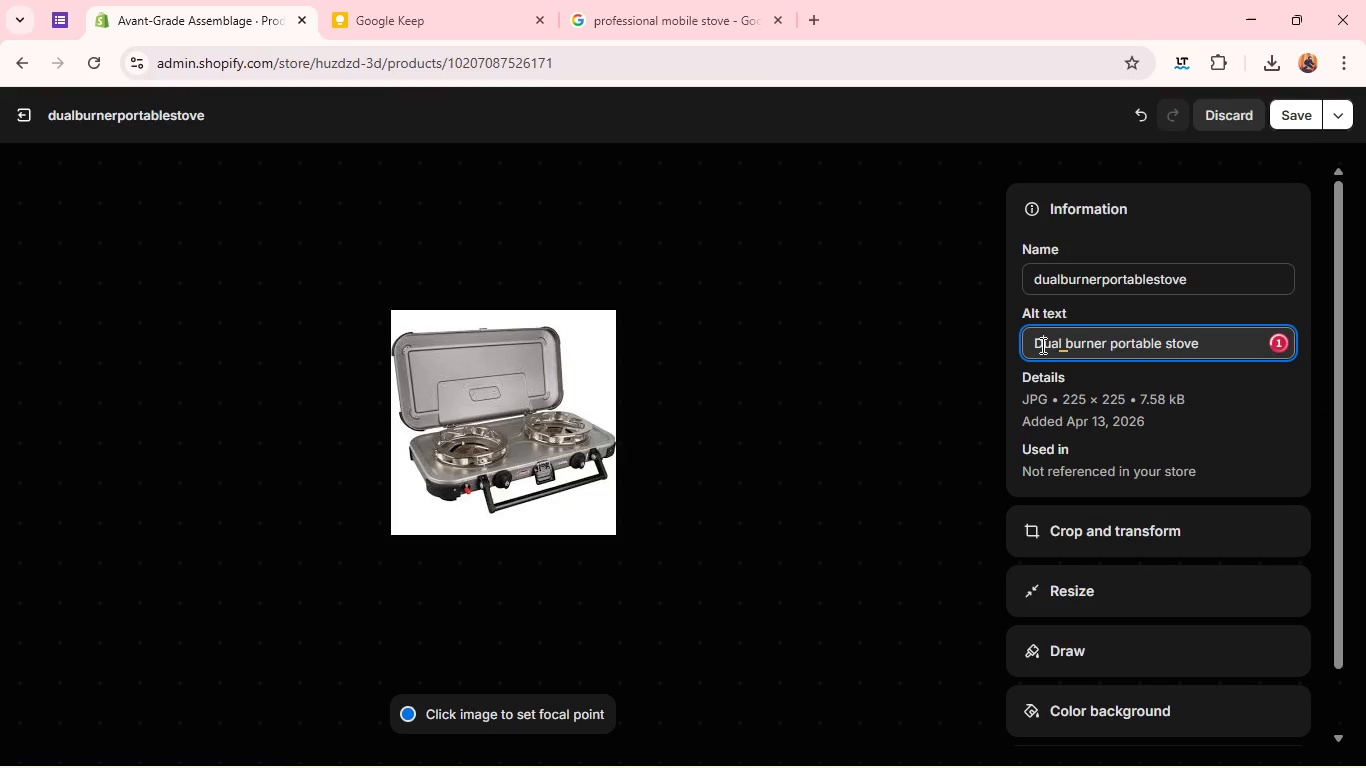 
key(Shift+D)
 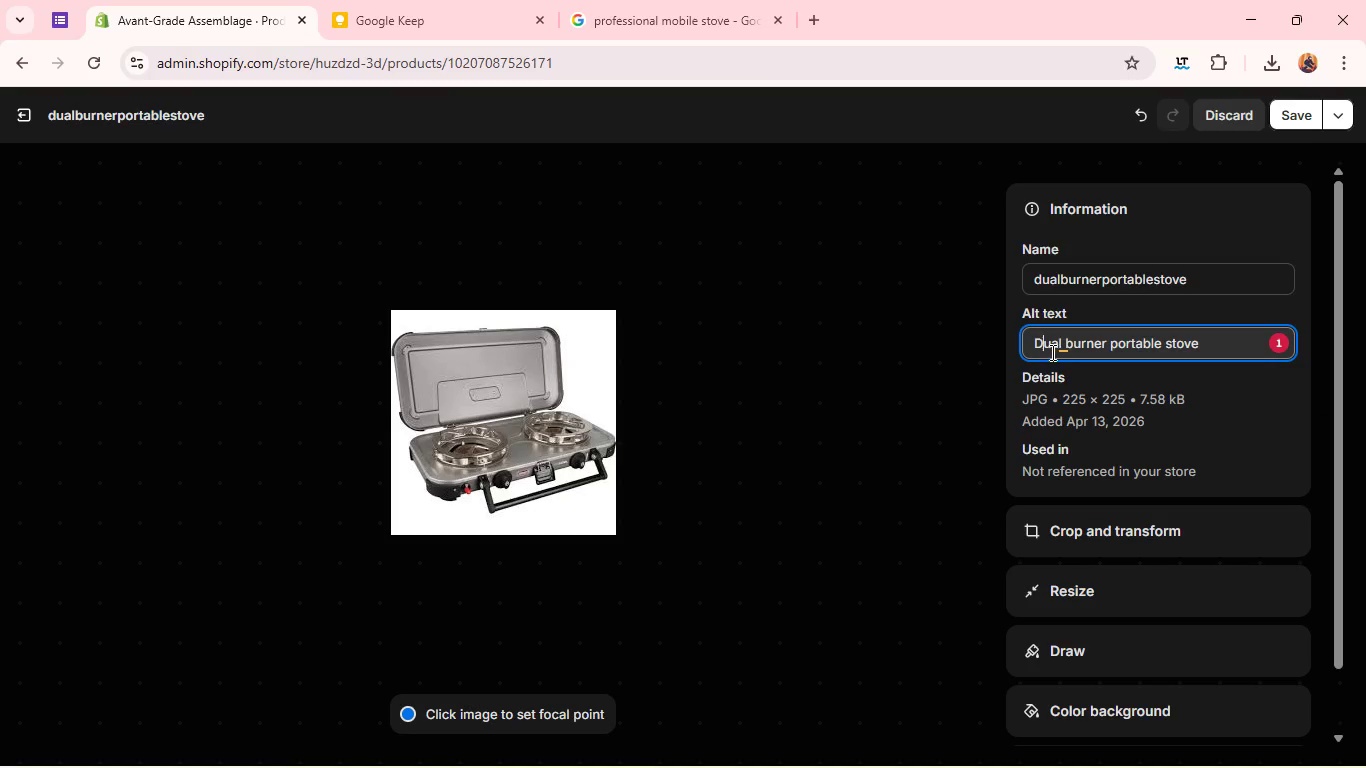 
left_click([1061, 345])
 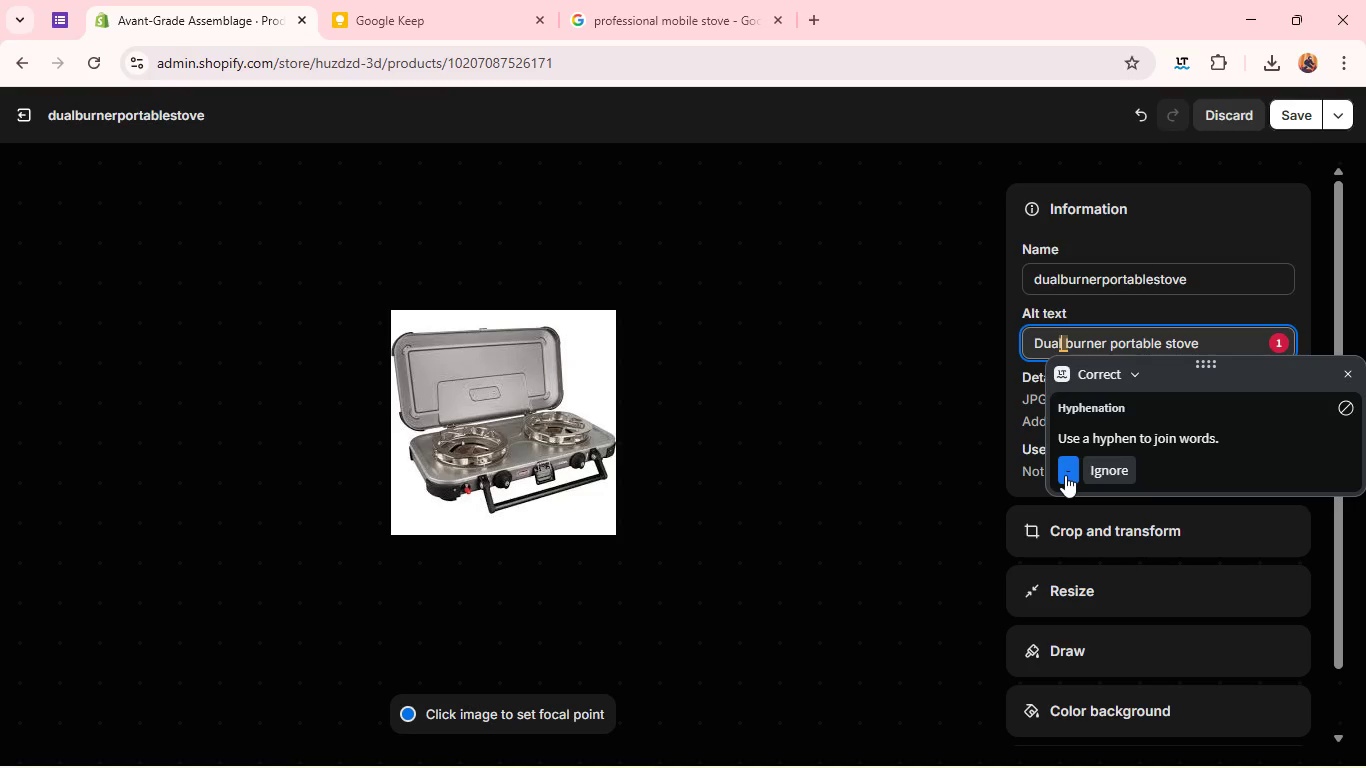 
left_click([1065, 475])
 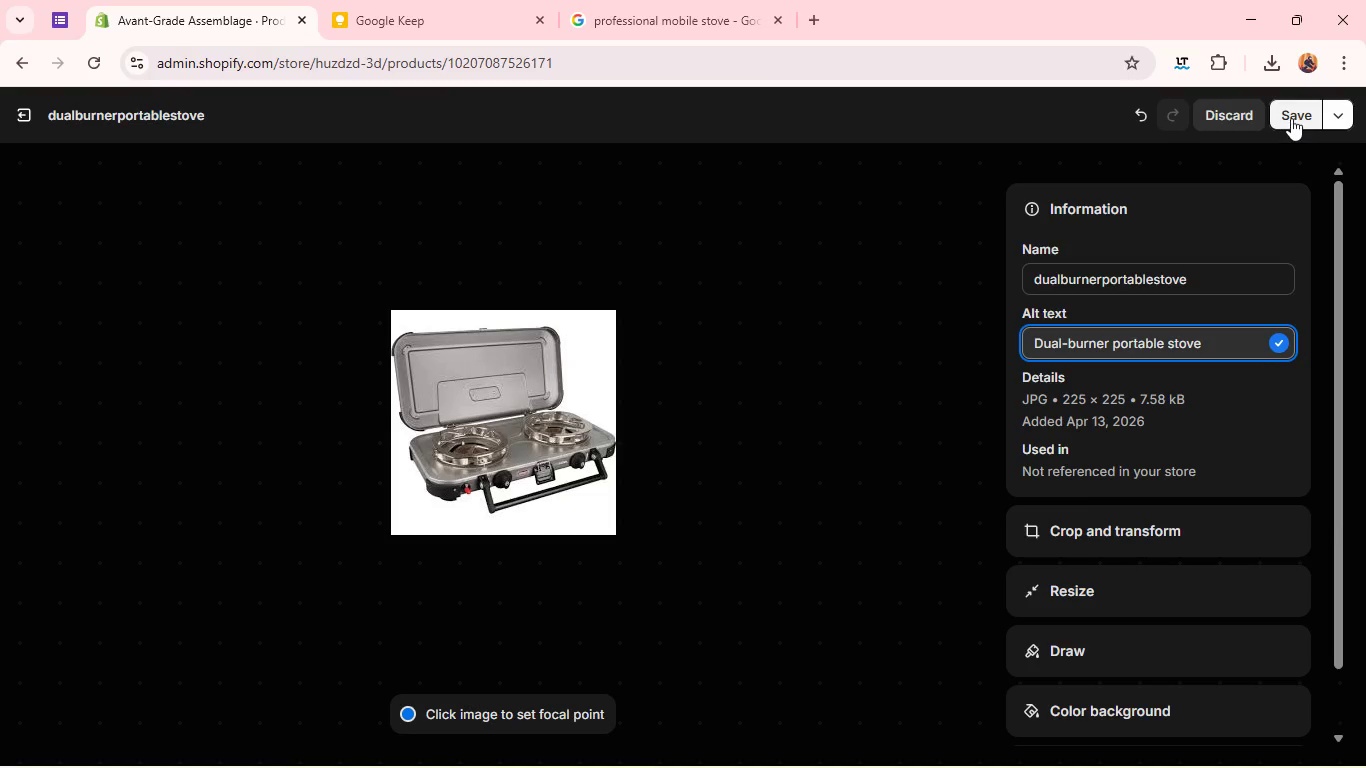 
left_click([1299, 118])
 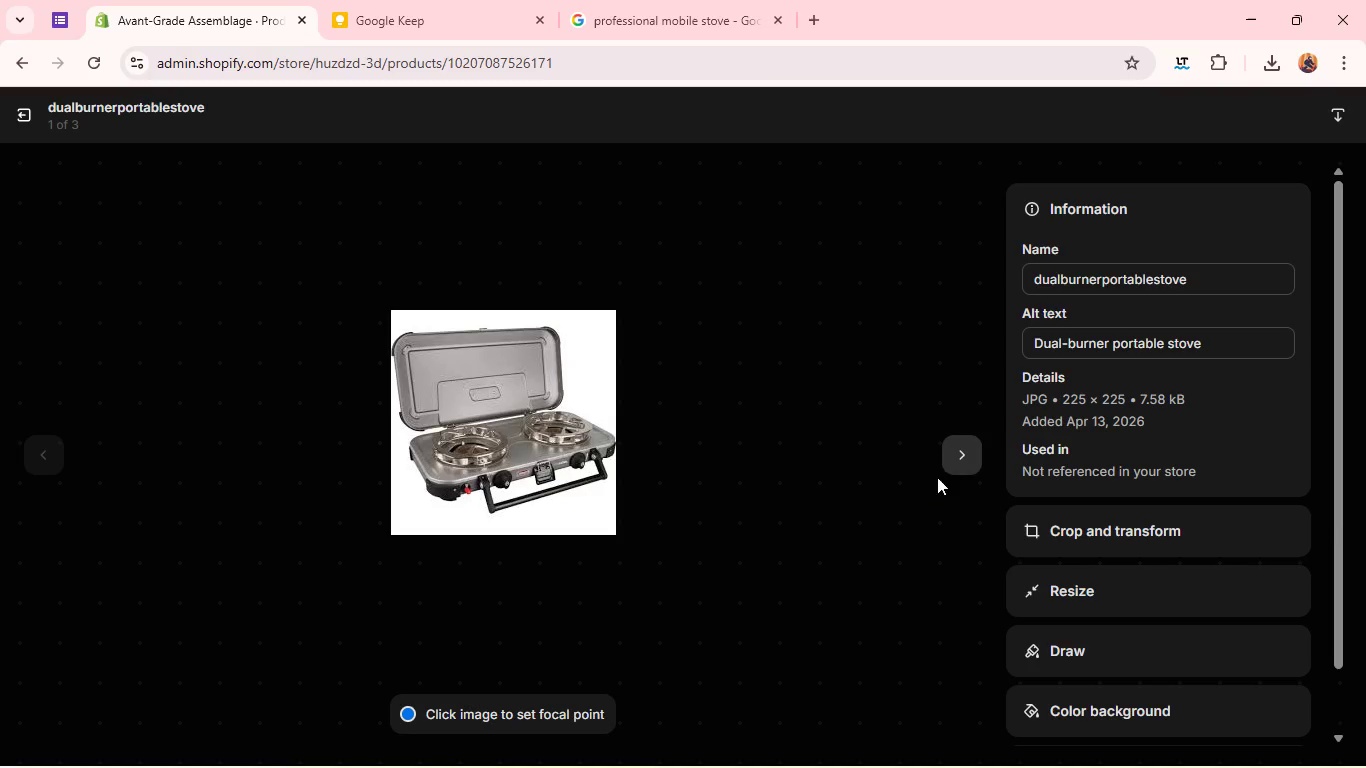 
left_click([974, 447])
 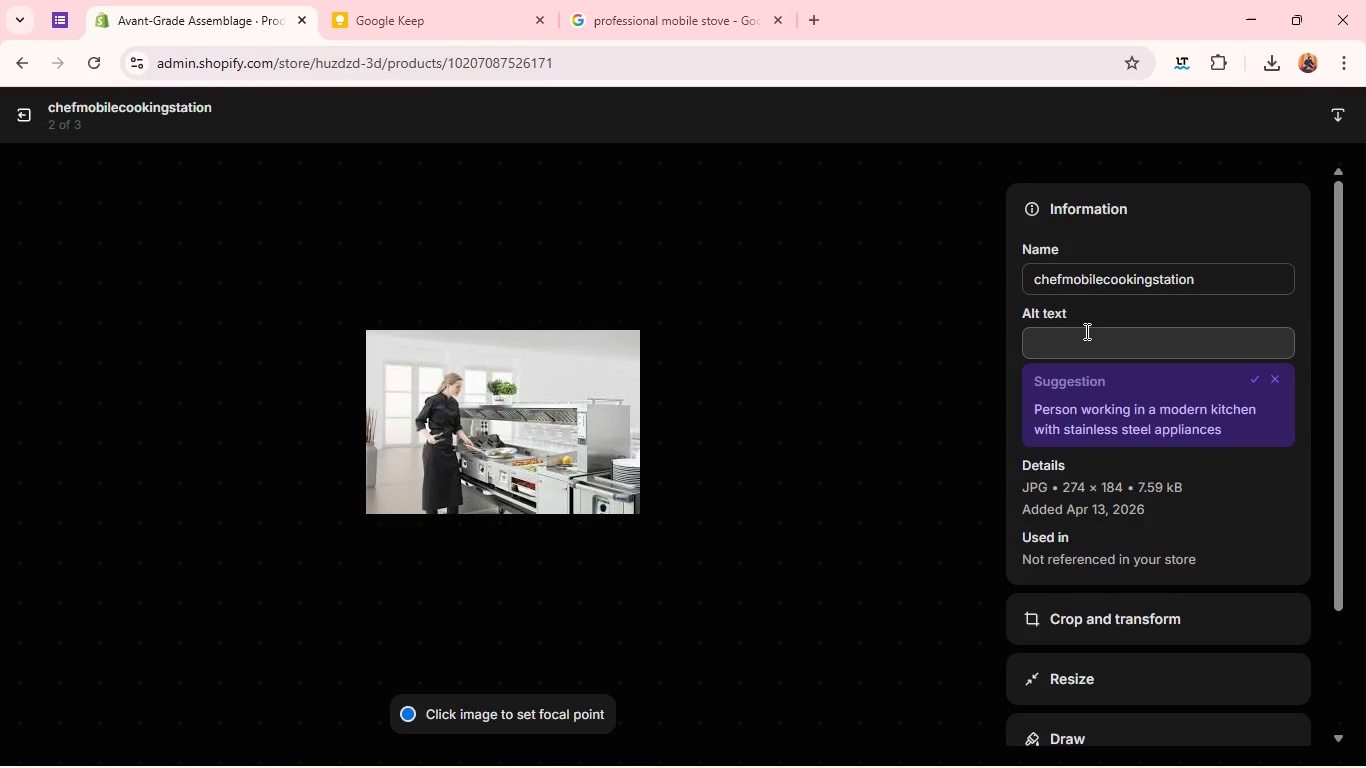 
left_click([1083, 332])
 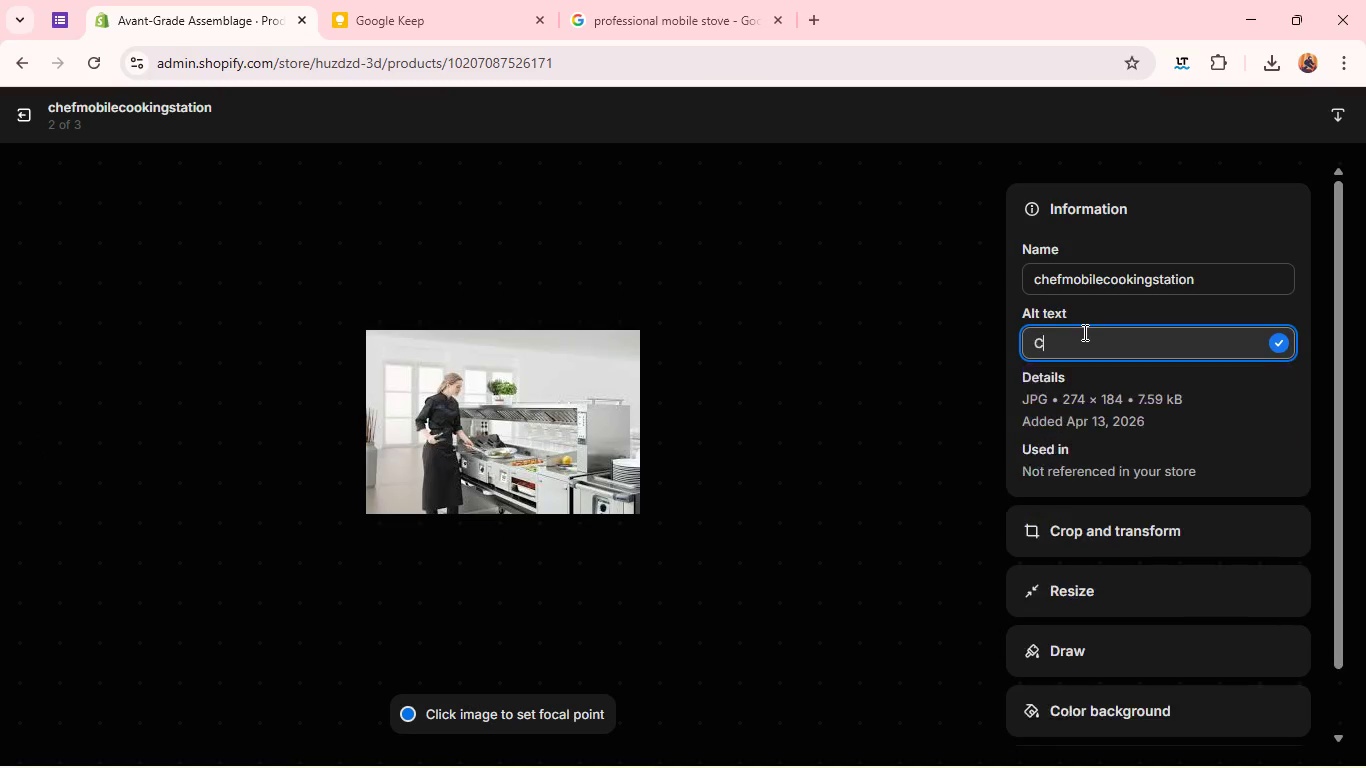 
type(Chef mobile cooking station)
 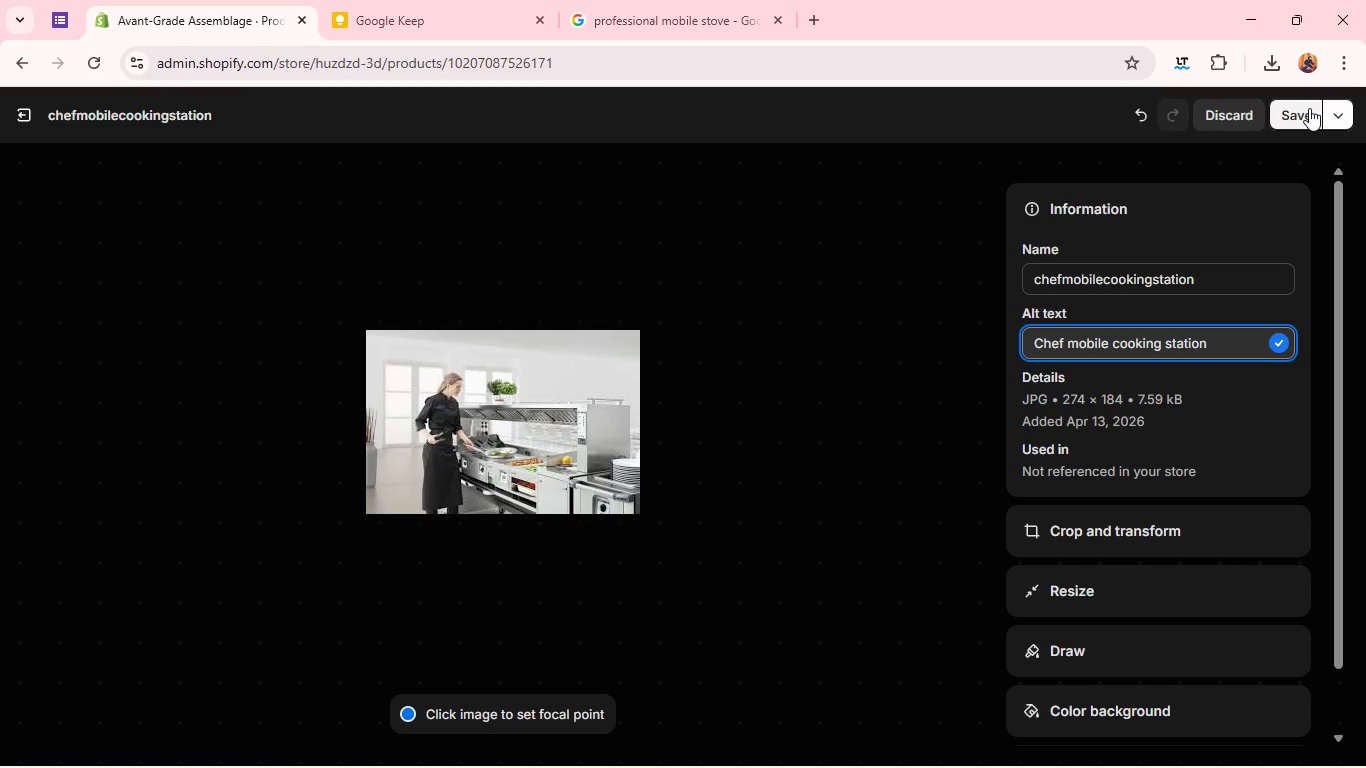 
left_click([1309, 108])
 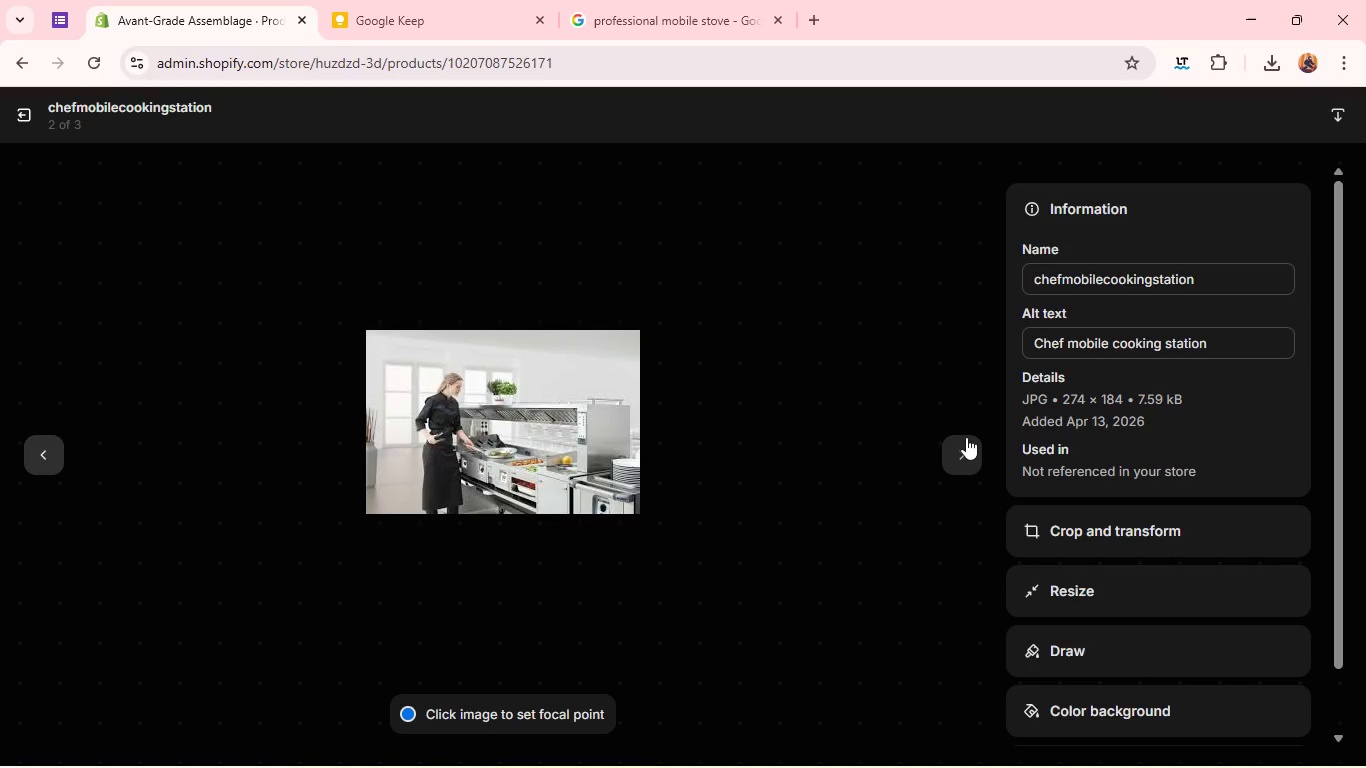 
left_click([966, 438])
 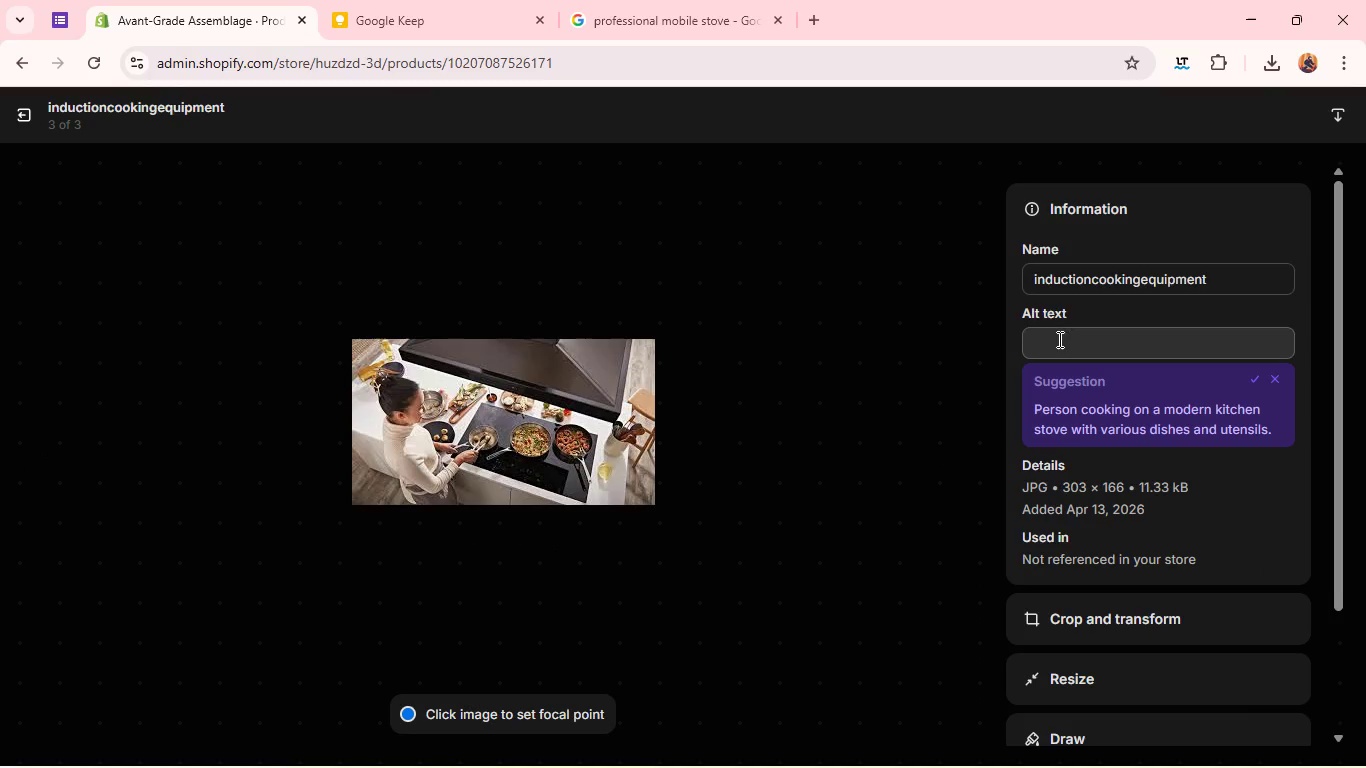 
left_click([1058, 339])
 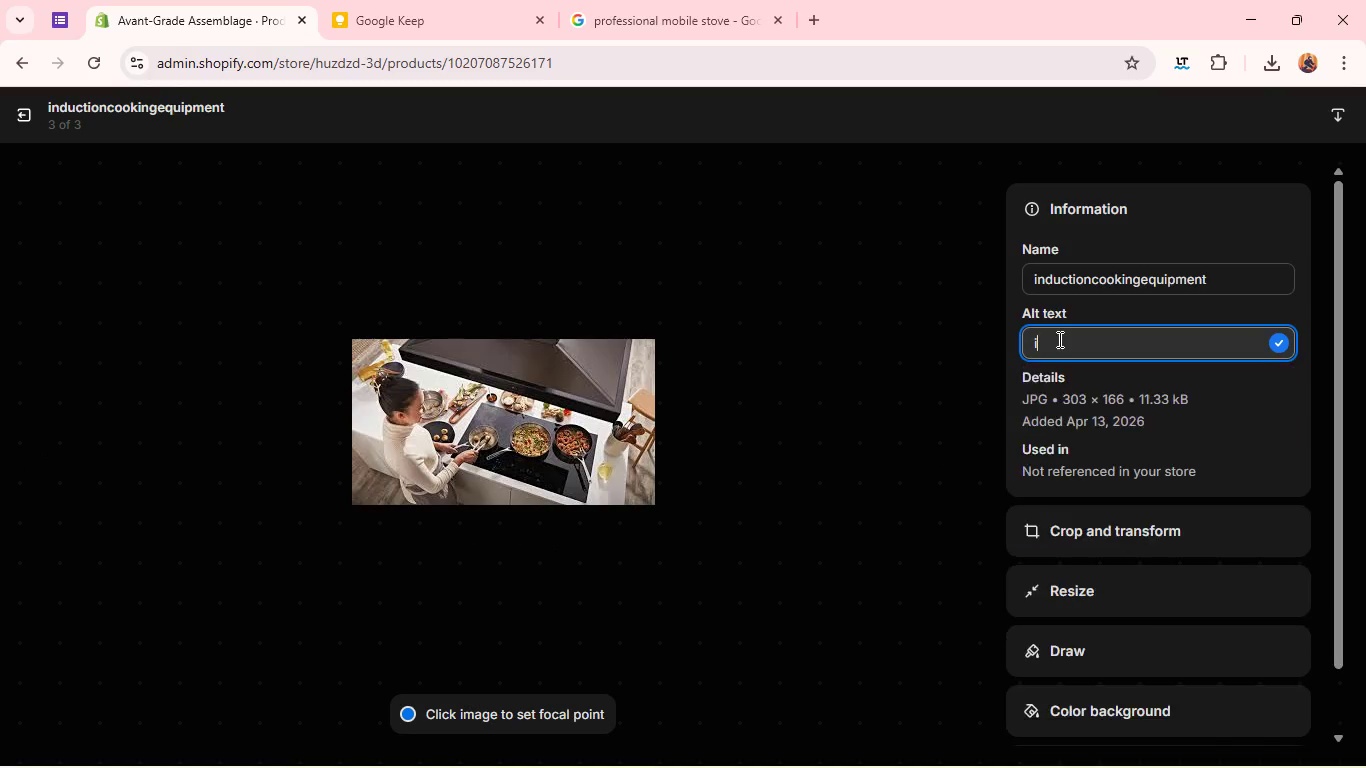 
type(induction cooking w)
key(Backspace)
type(equipment )
 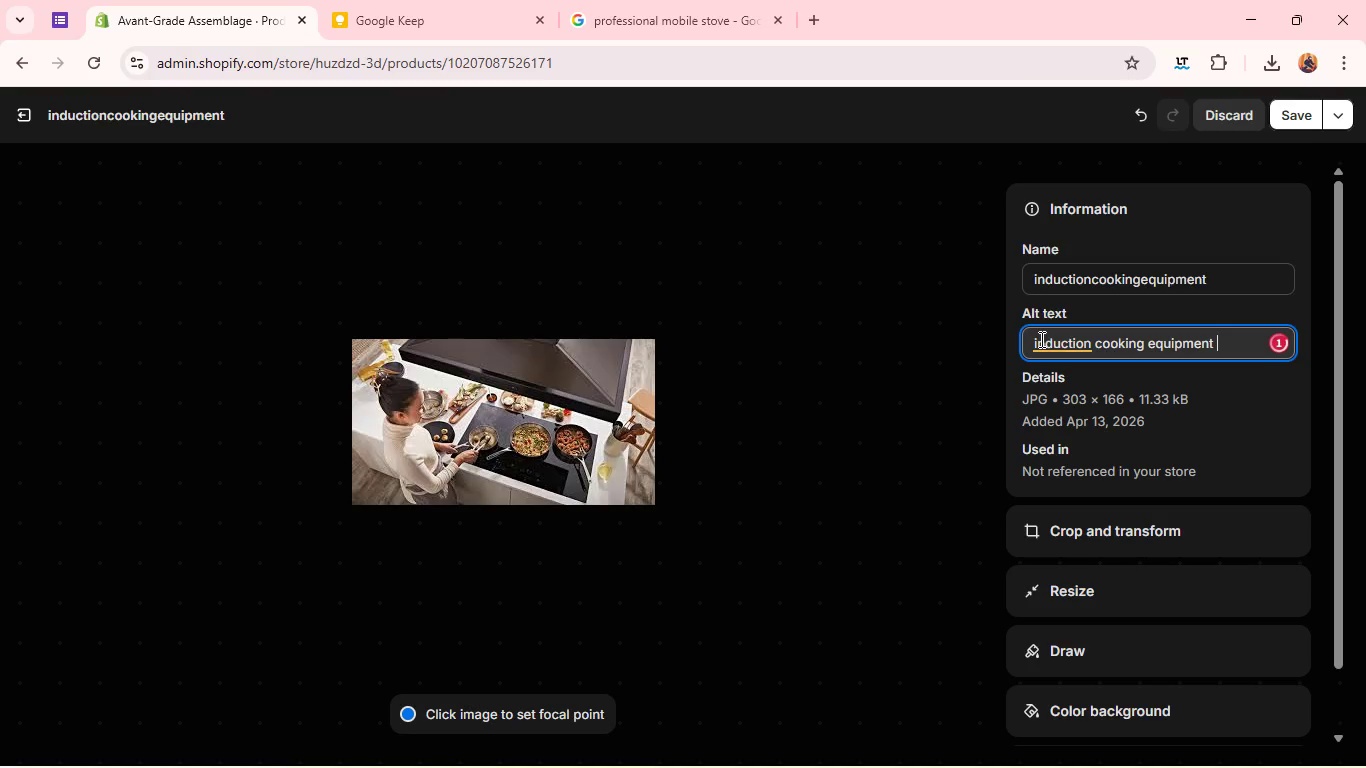 
left_click([1040, 339])
 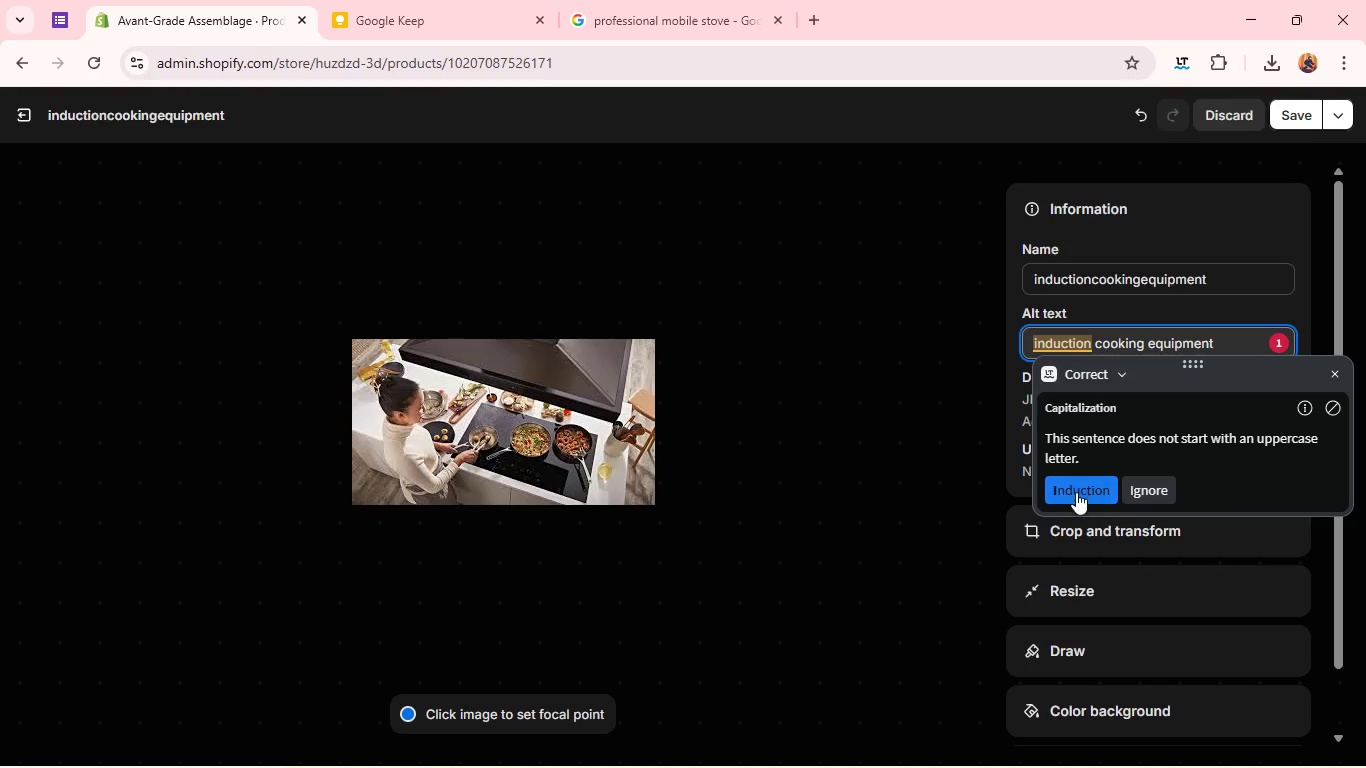 
left_click([1076, 493])
 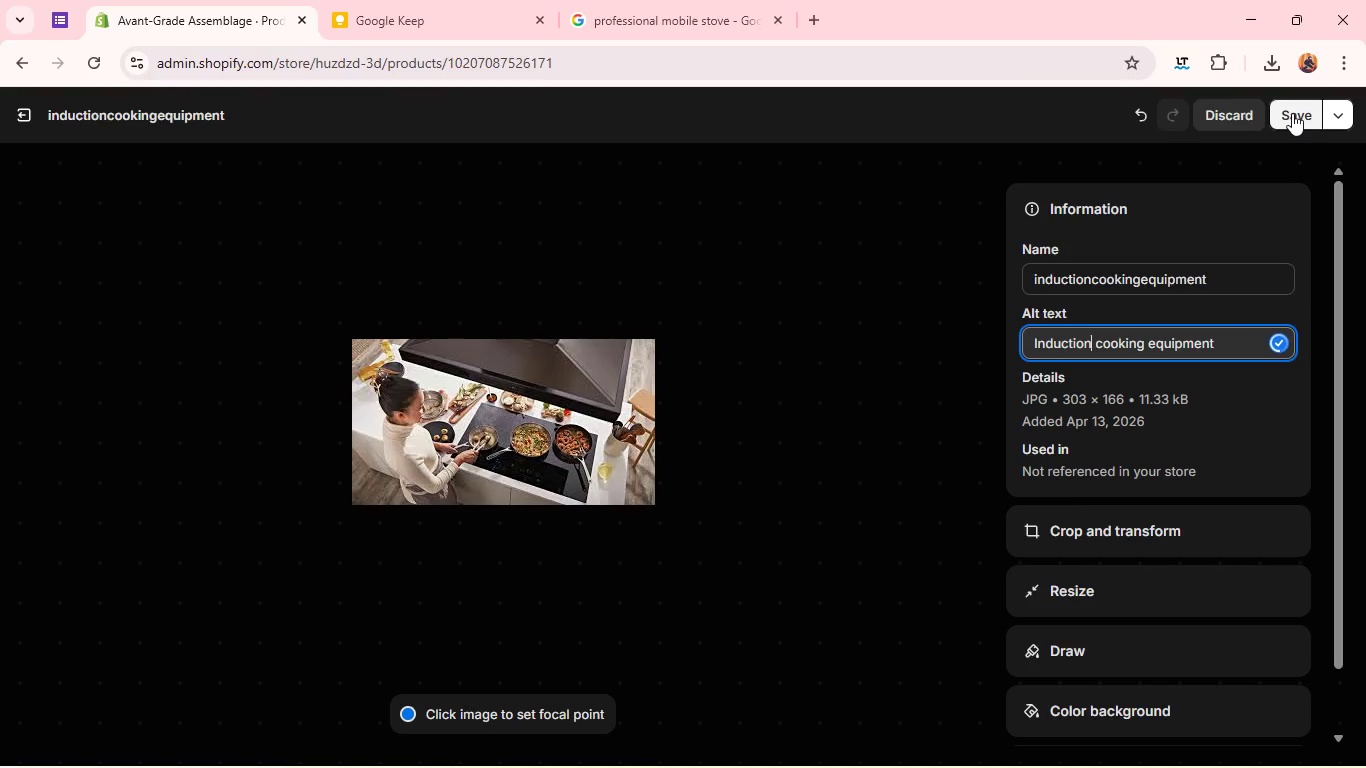 
left_click([1292, 113])
 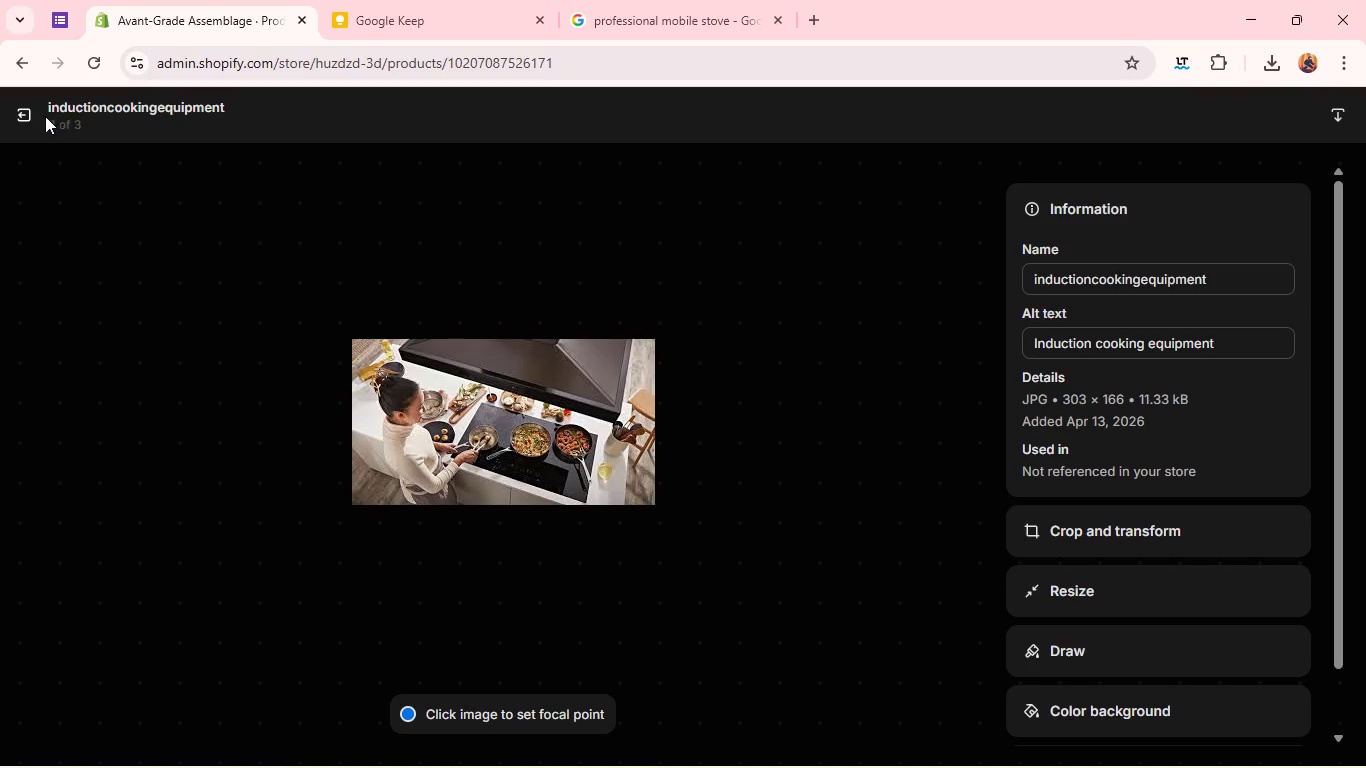 
left_click([1, 101])
 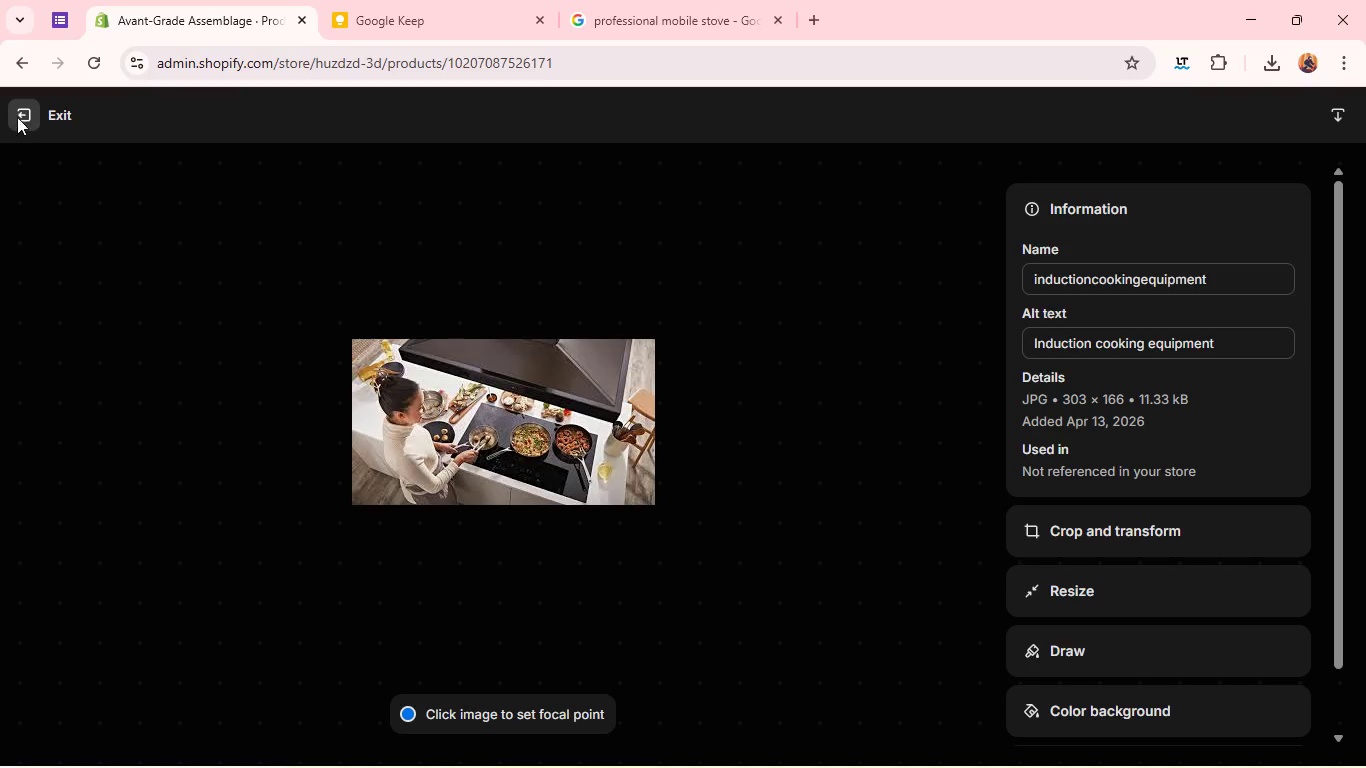 
left_click([17, 117])
 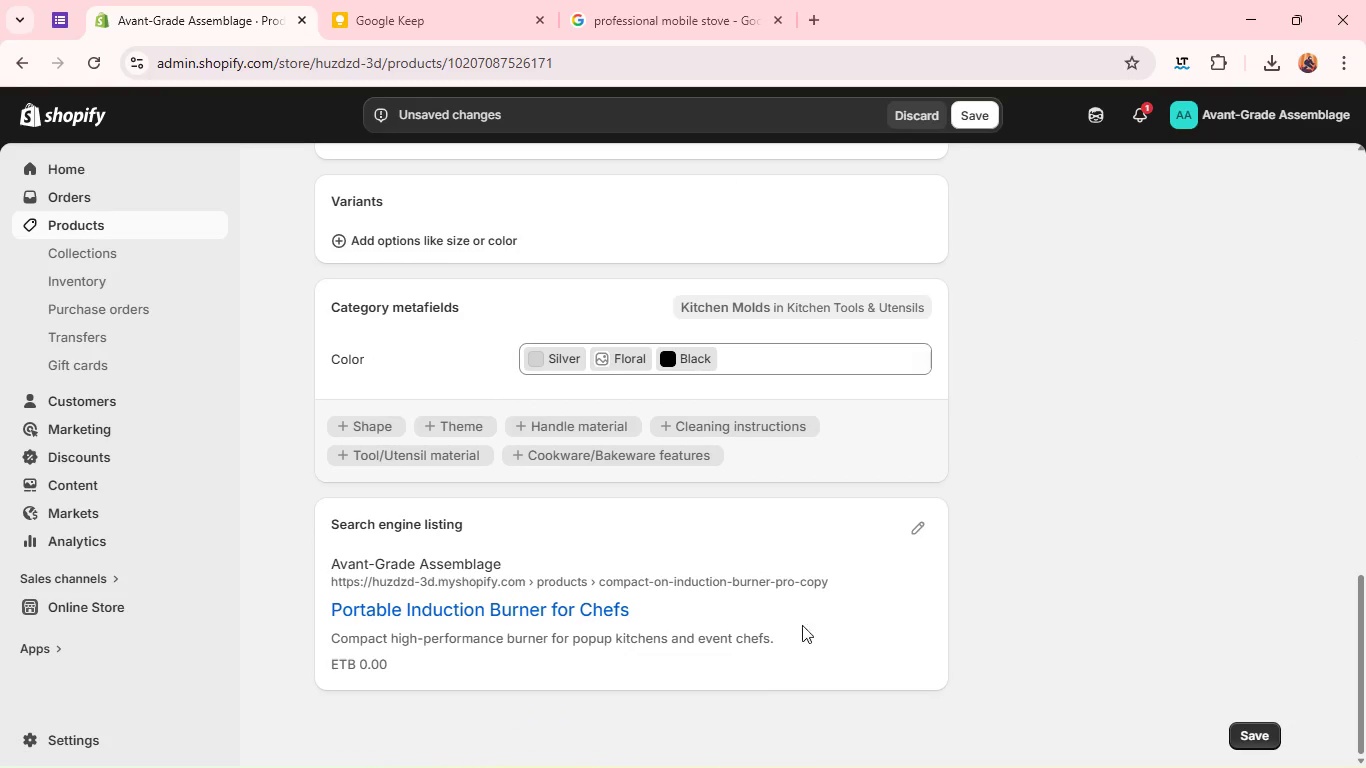 
wait(5.33)
 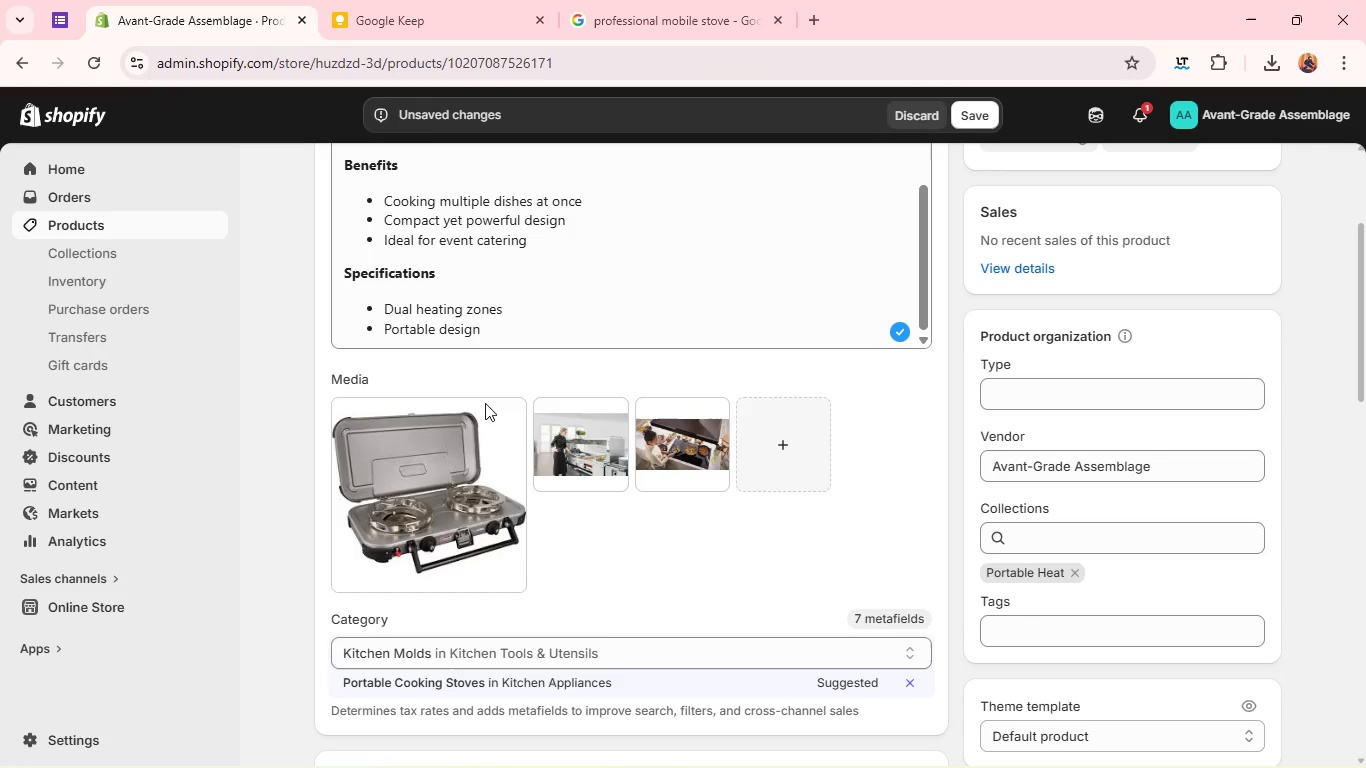 
left_click([910, 534])
 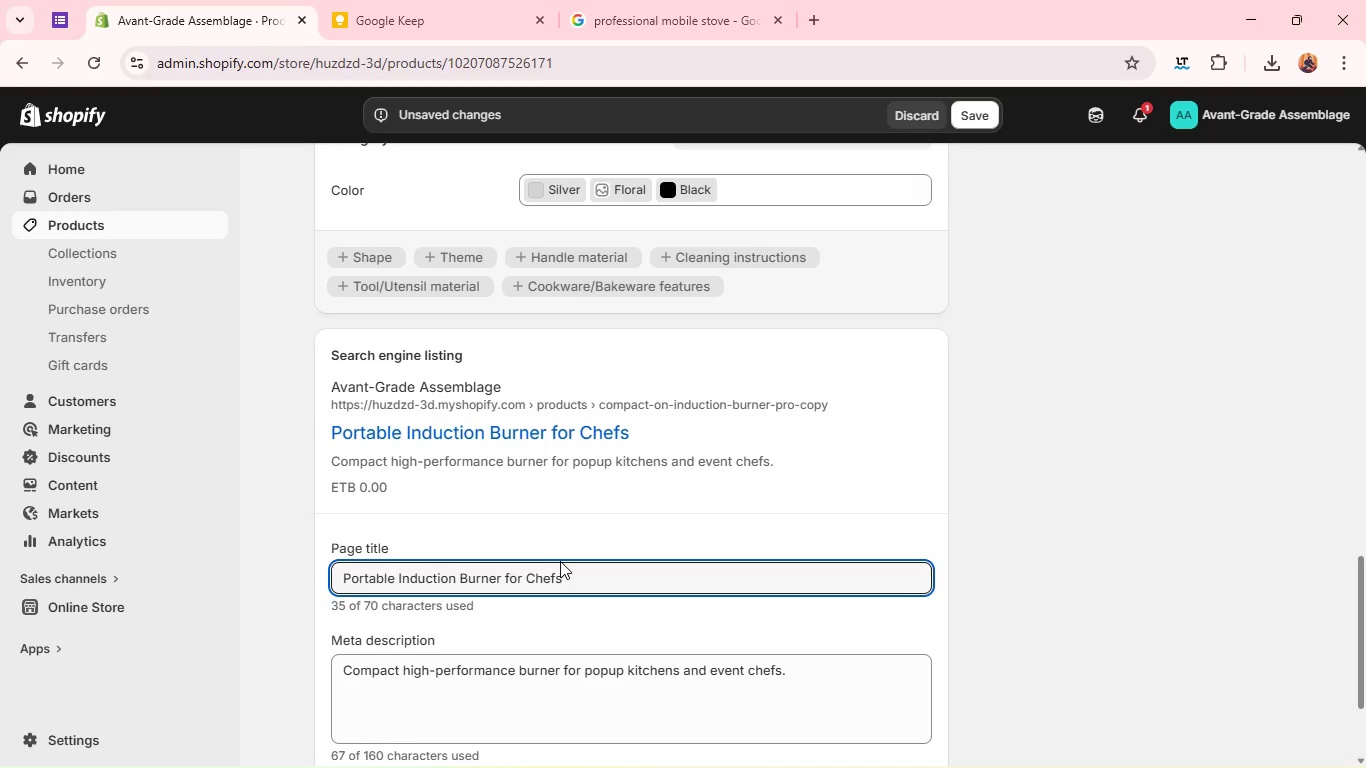 
left_click([532, 565])
 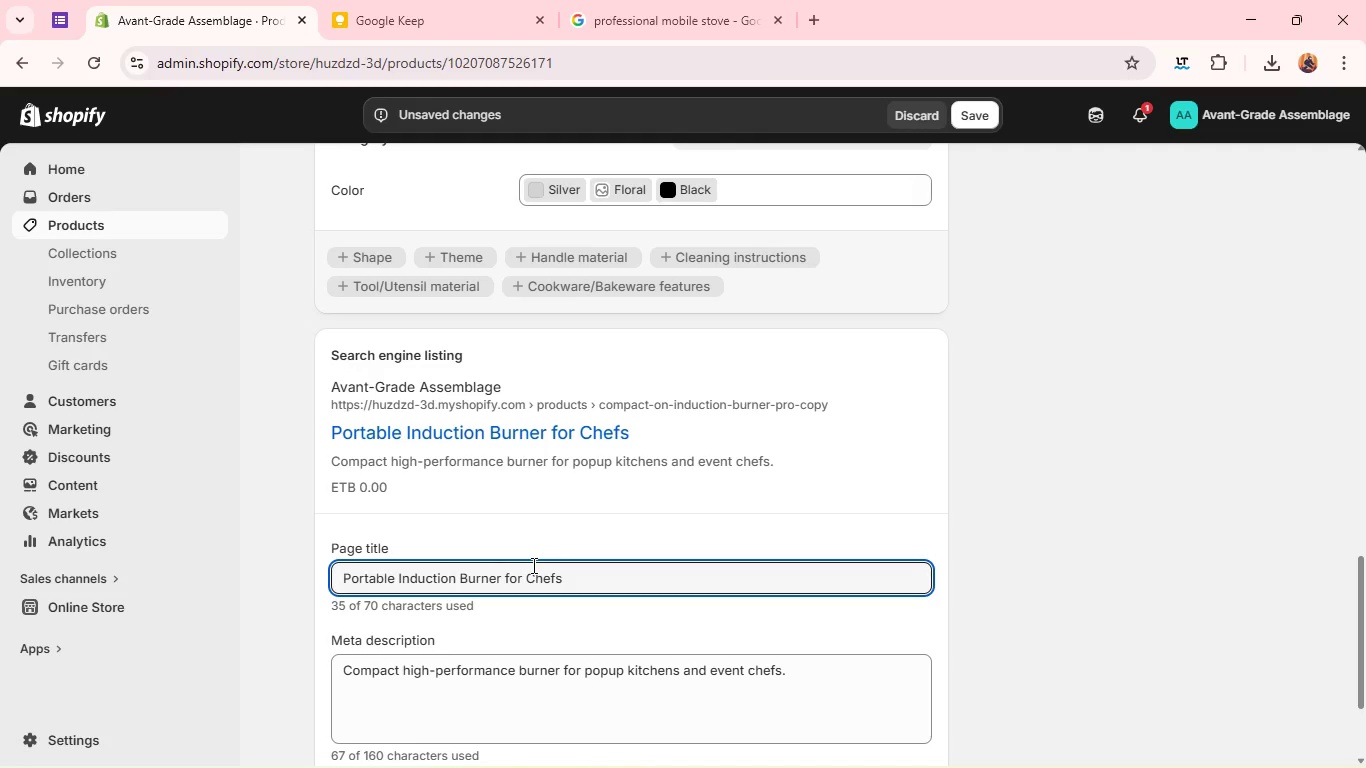 
double_click([532, 565])
 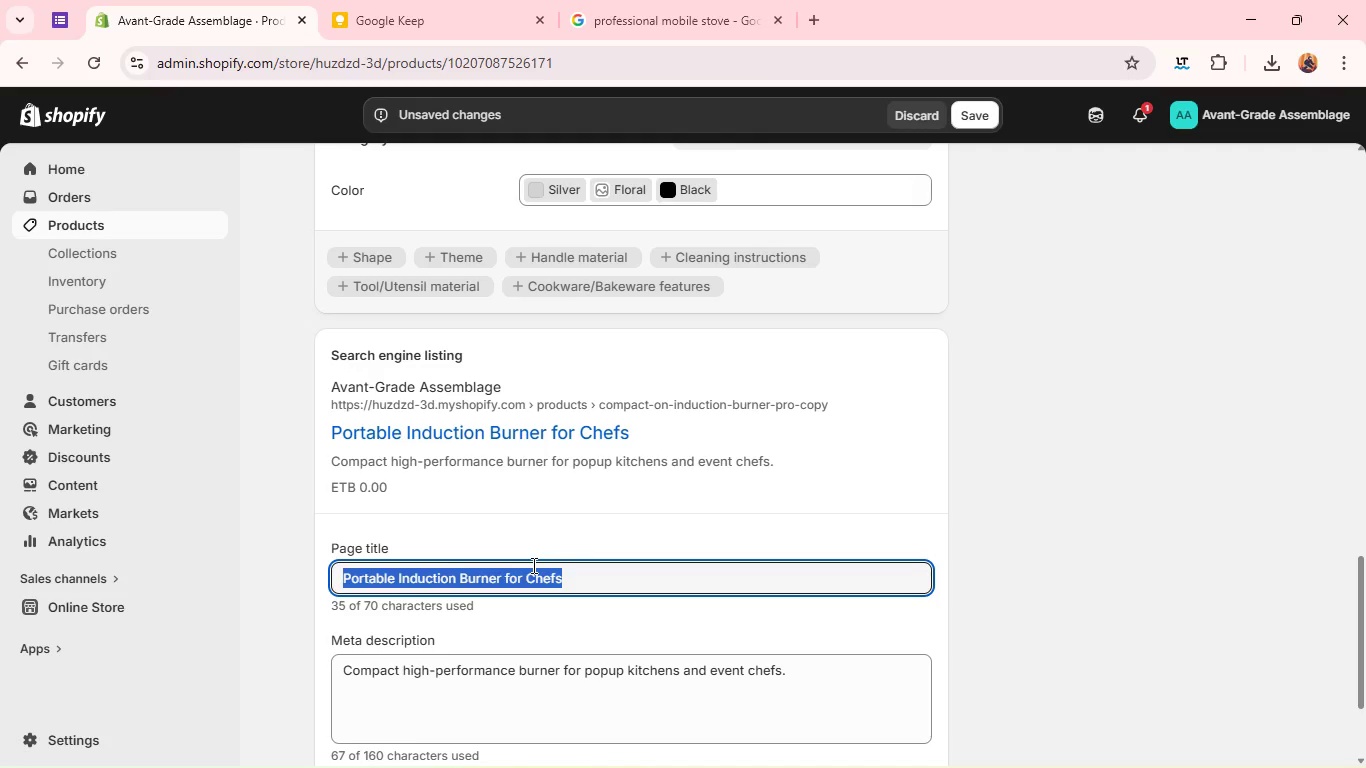 
triple_click([532, 565])
 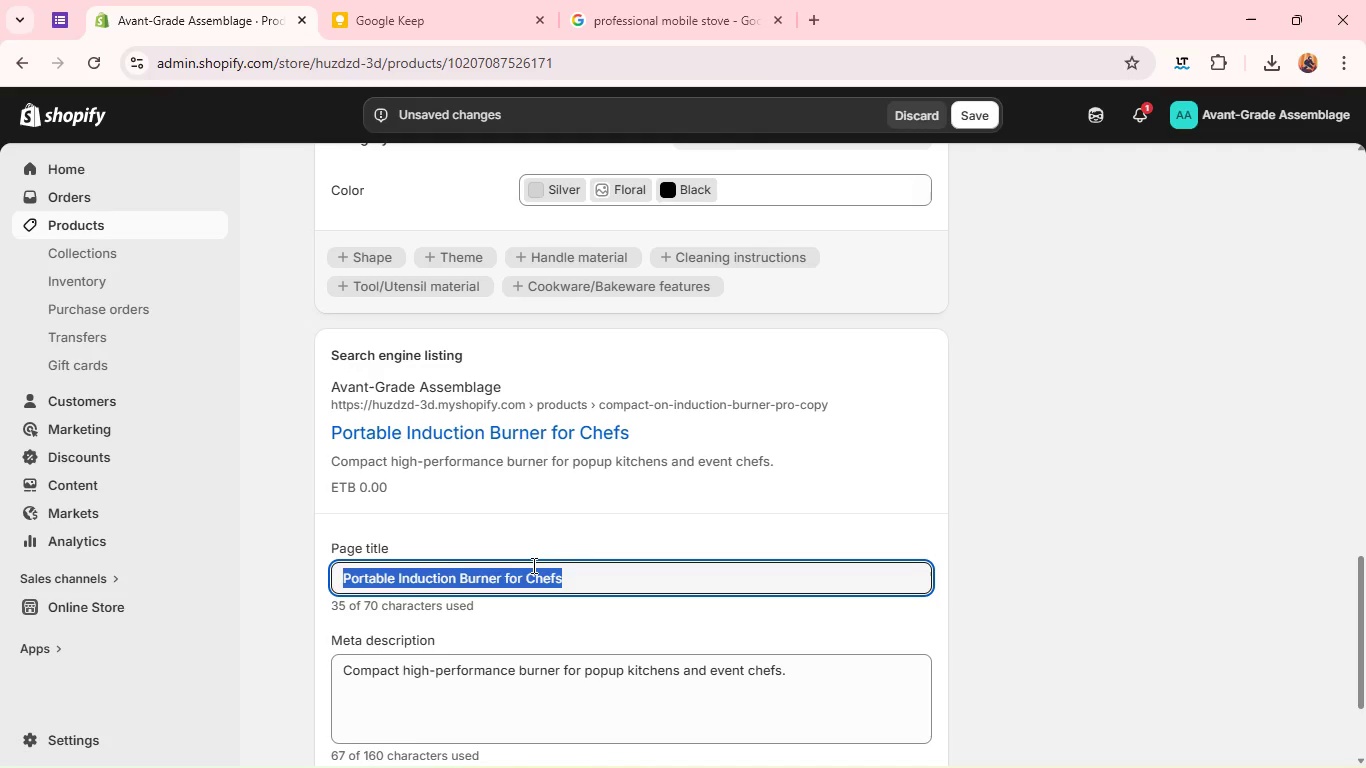 
triple_click([532, 565])
 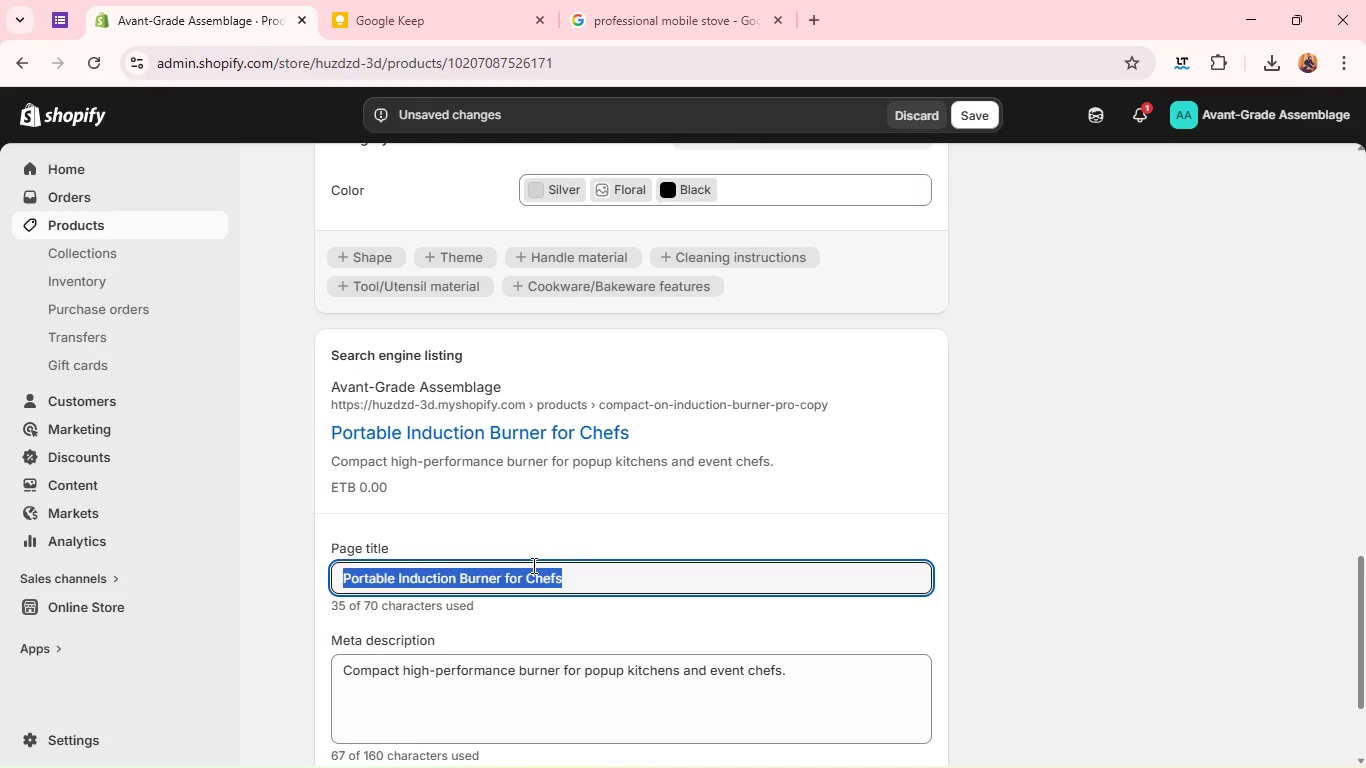 
type(Dual-)
key(Backspace)
type( Zone Portable Cooking Burner)
 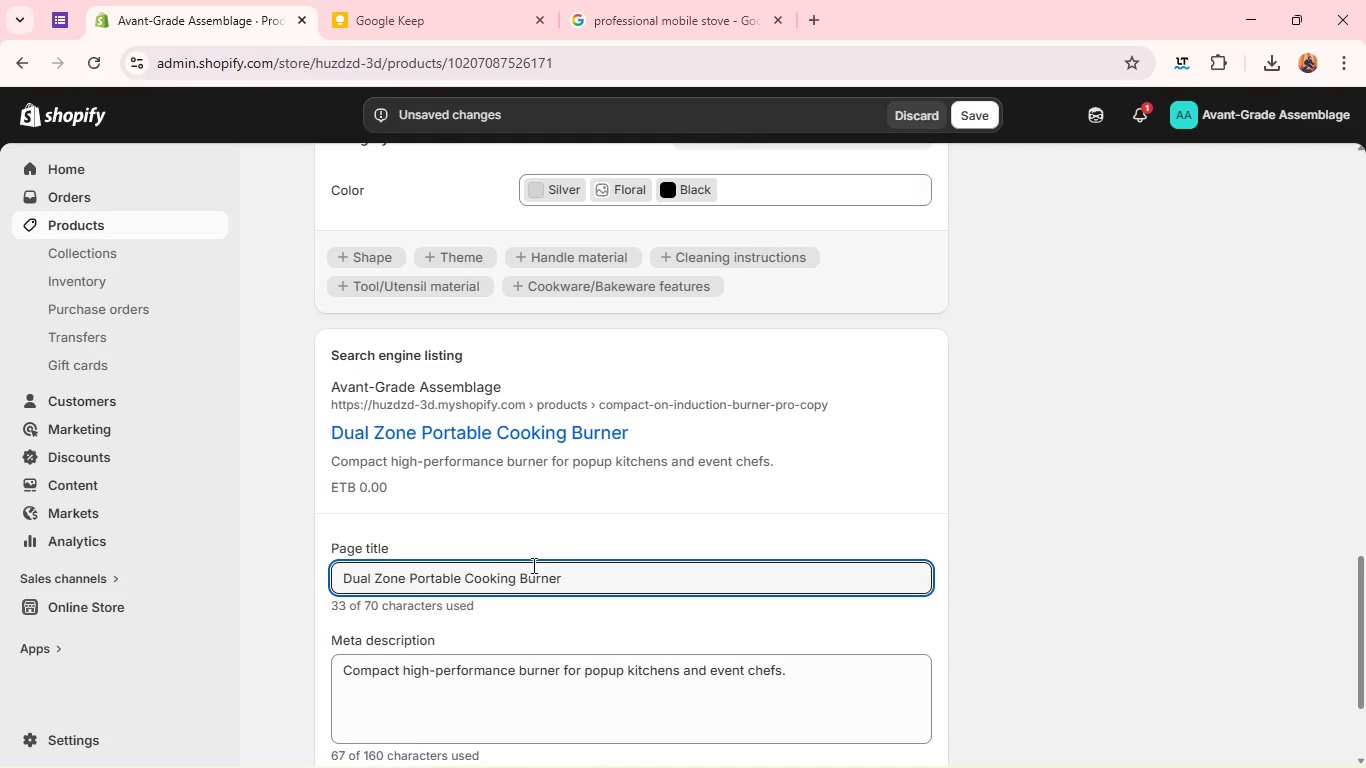 
double_click([530, 692])
 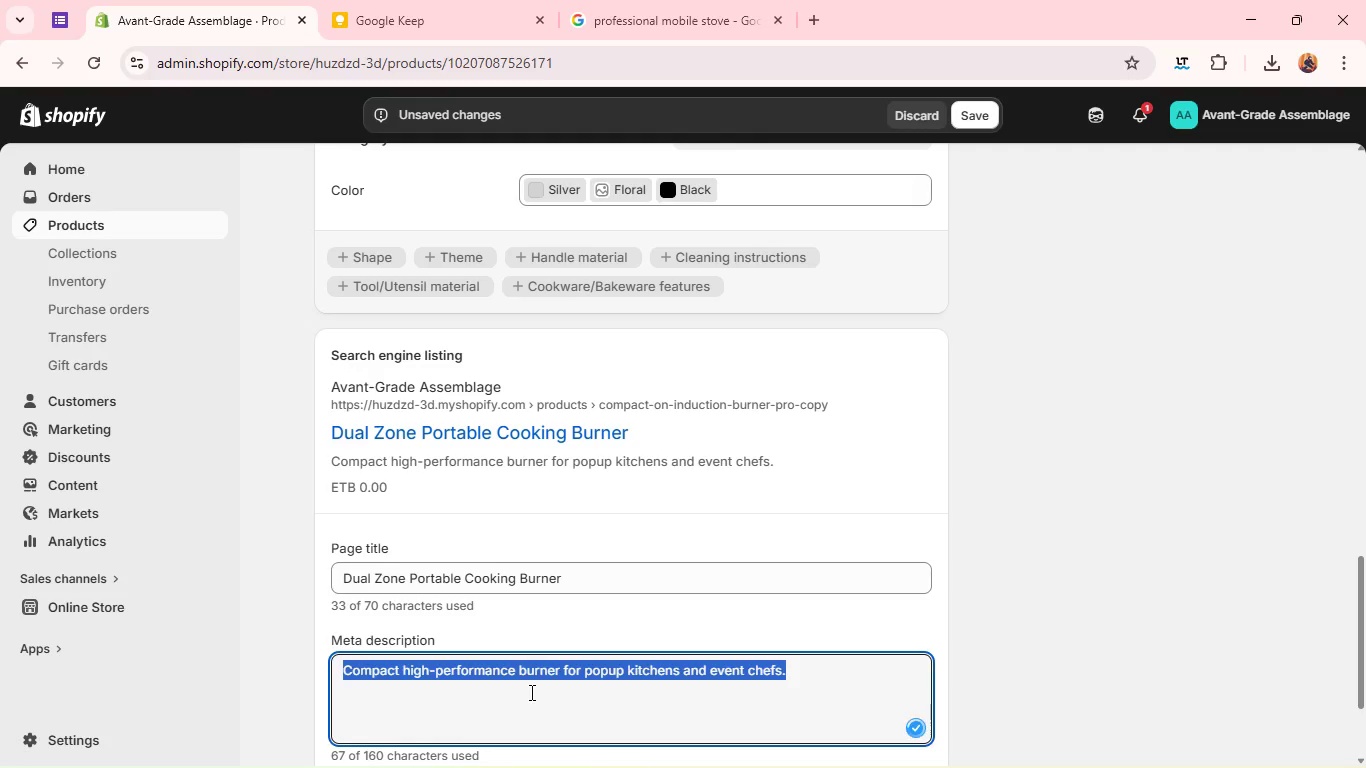 
triple_click([530, 692])
 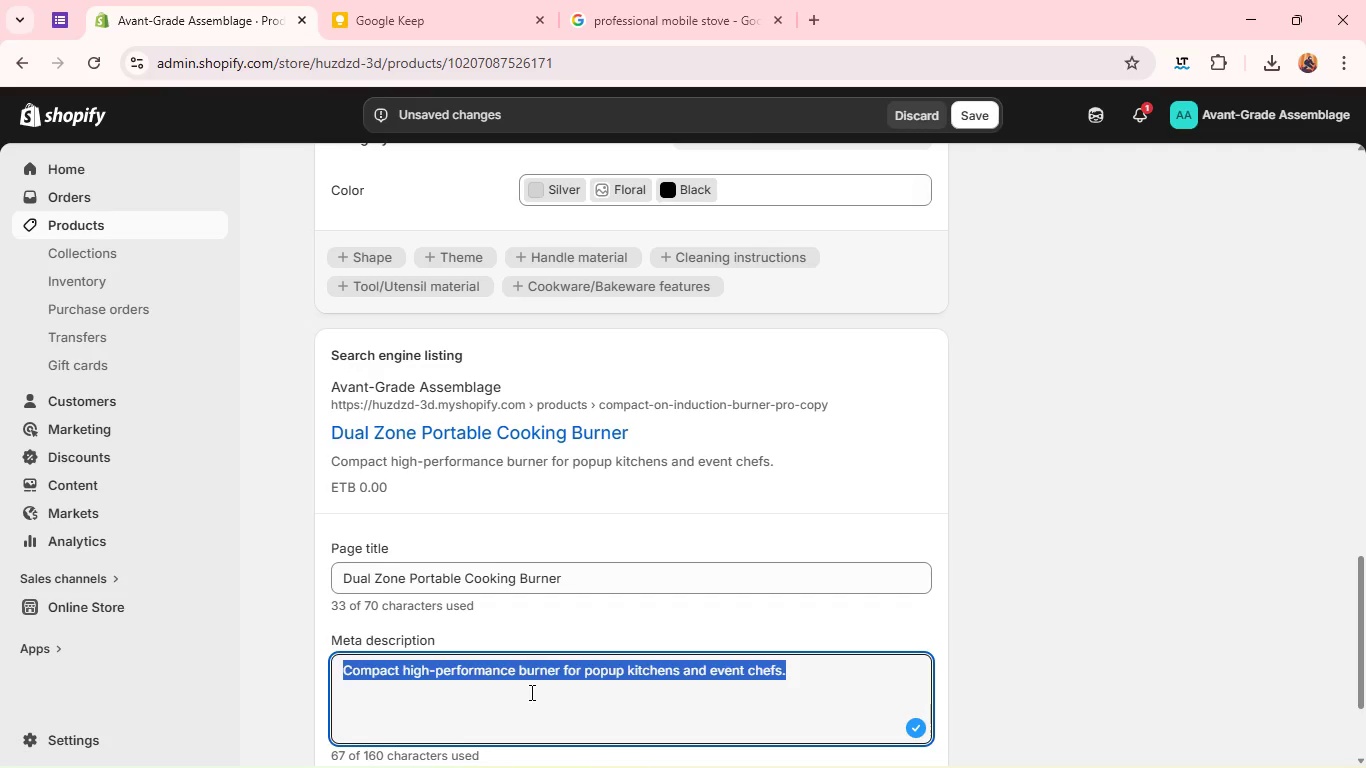 
triple_click([530, 692])
 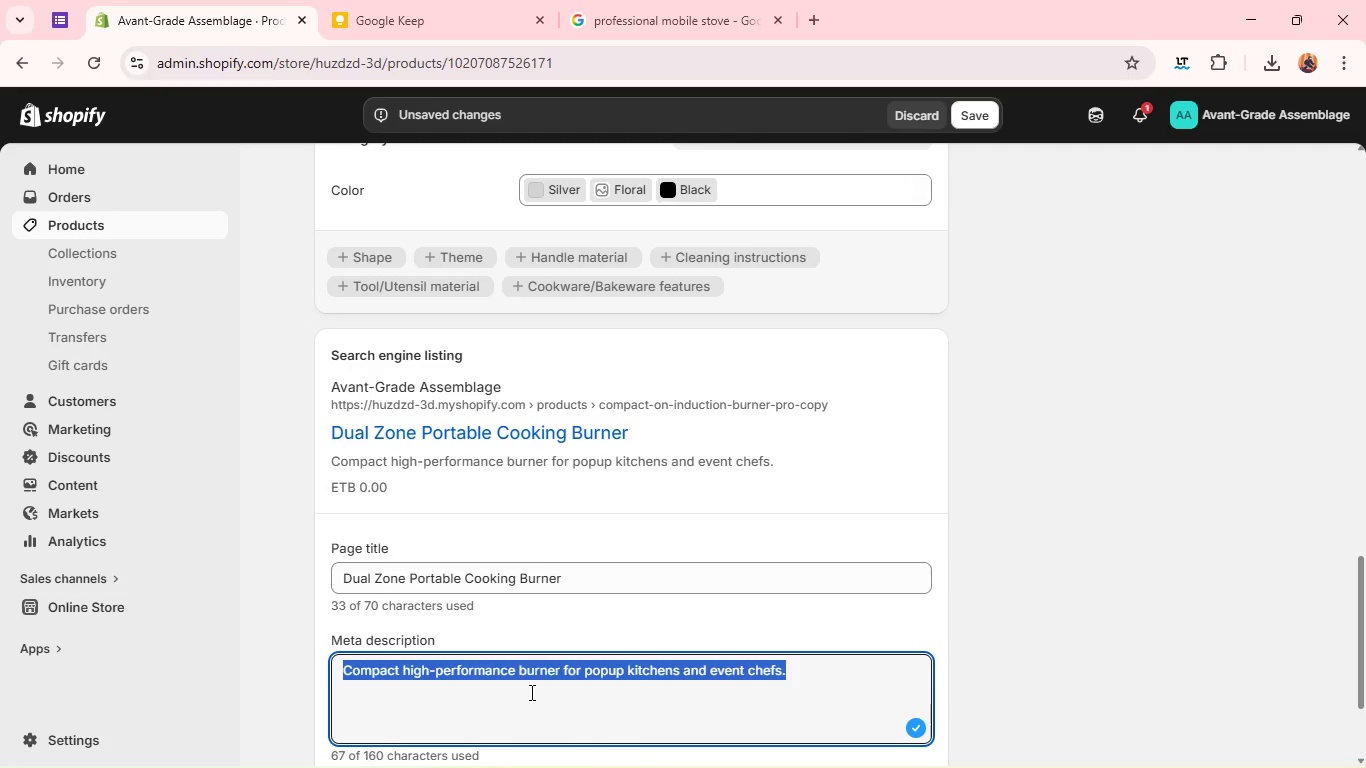 
triple_click([530, 692])
 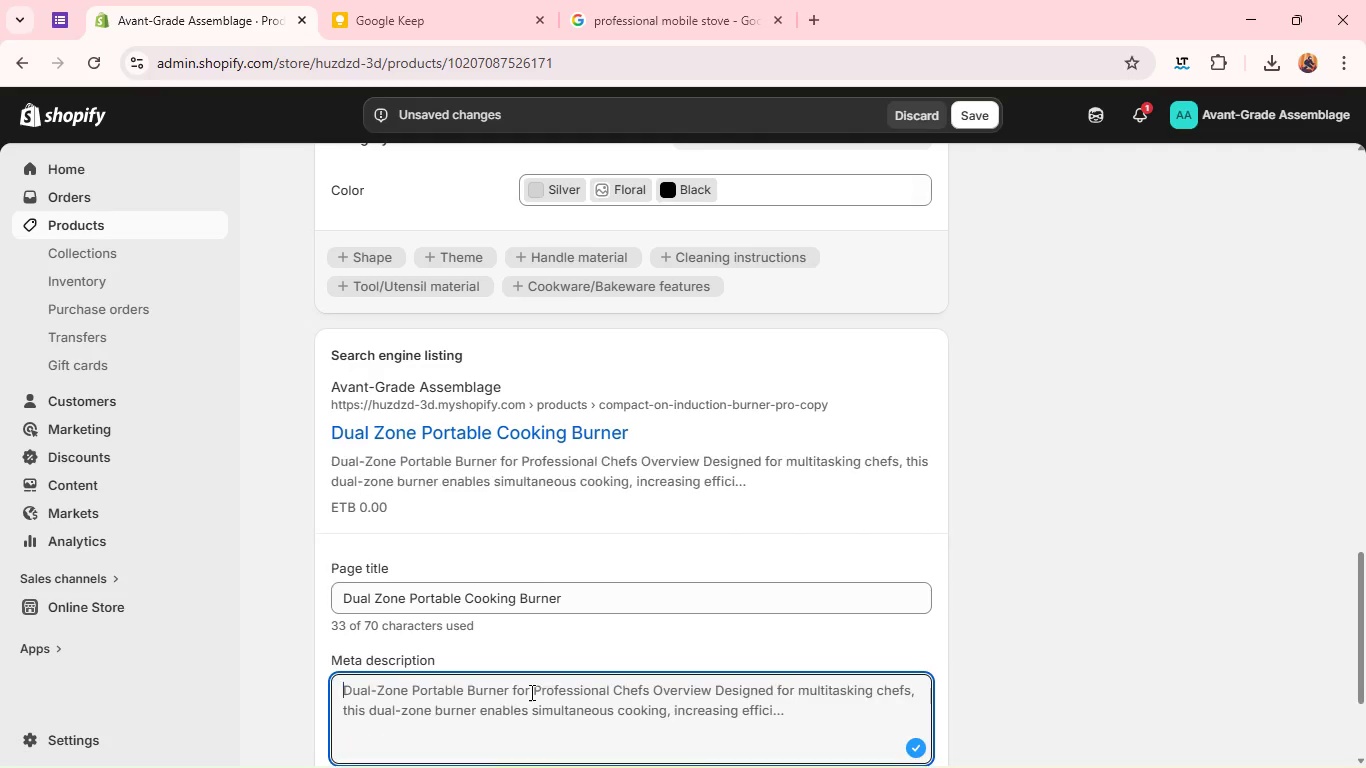 
key(Backspace)
 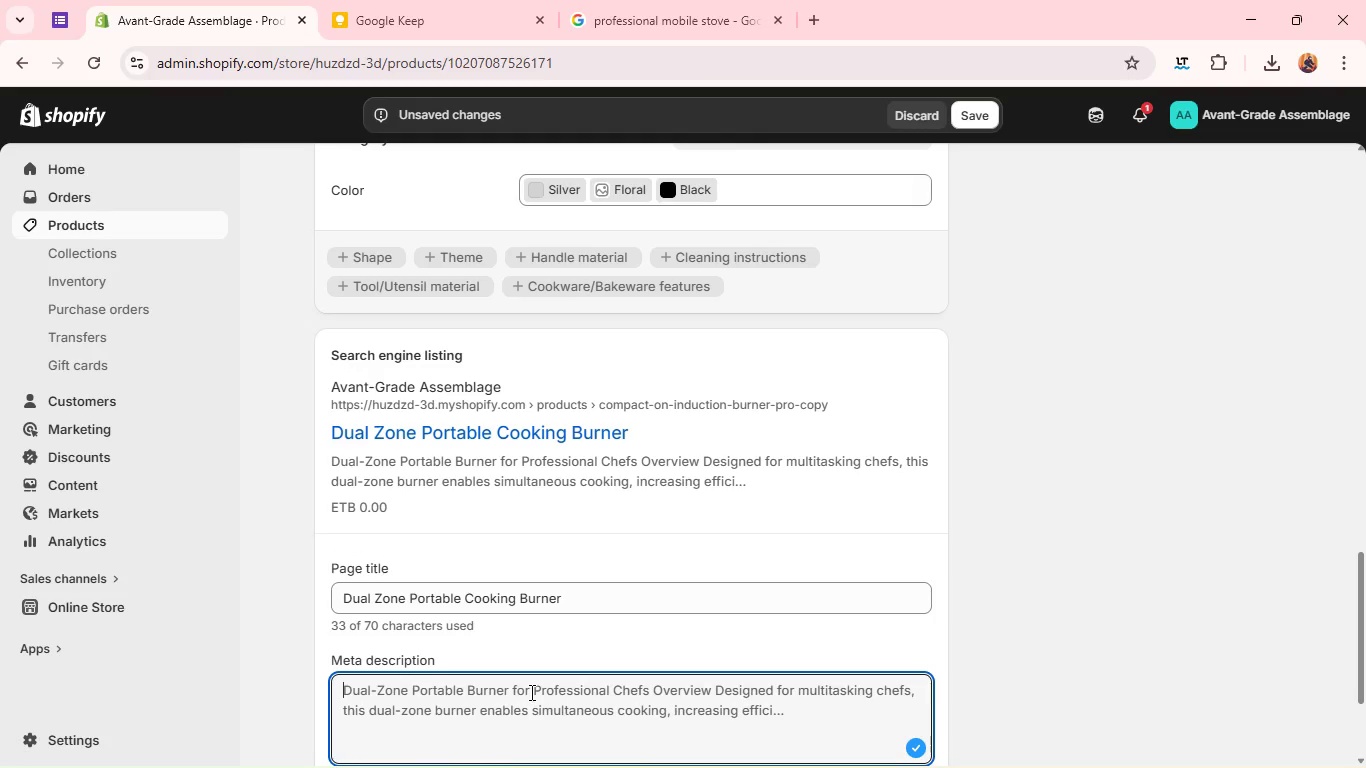 
type(Efficient heat control for chefs on the move. )
 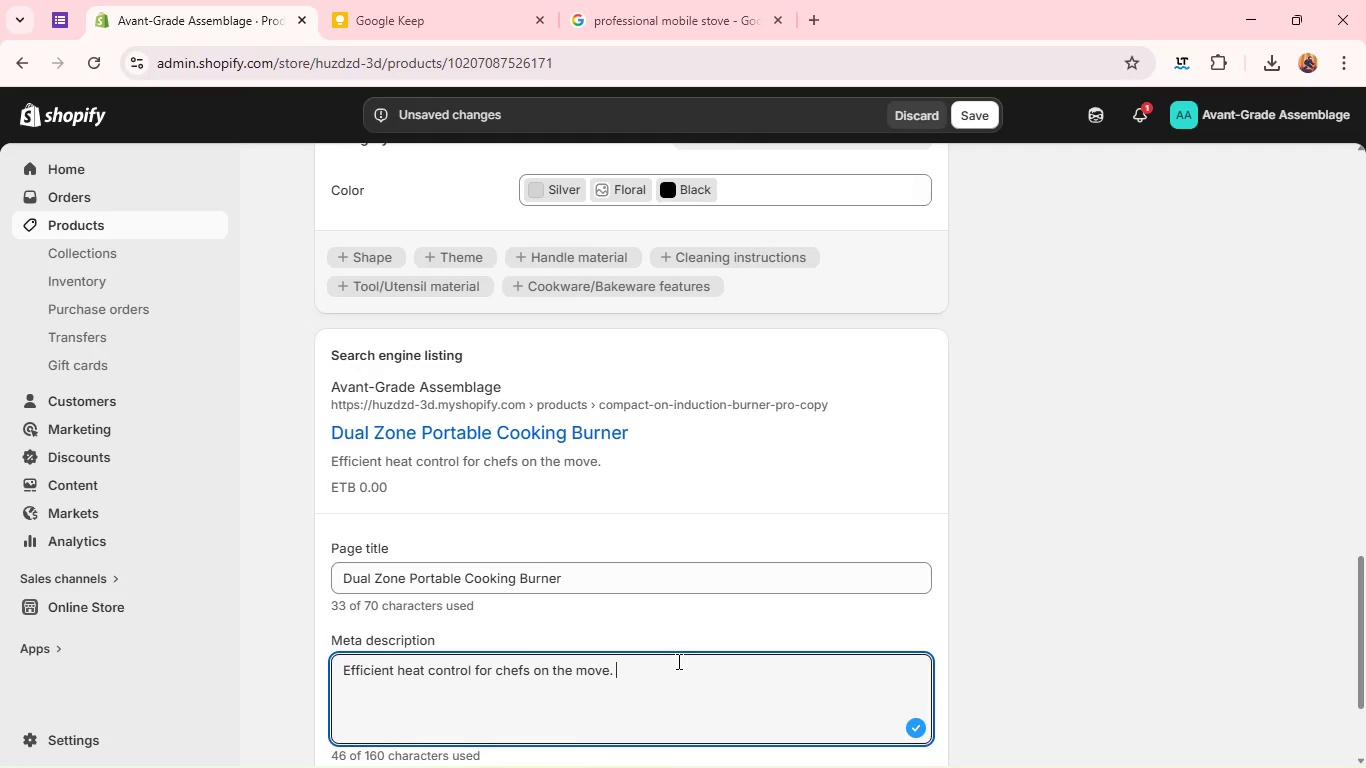 
wait(14.62)
 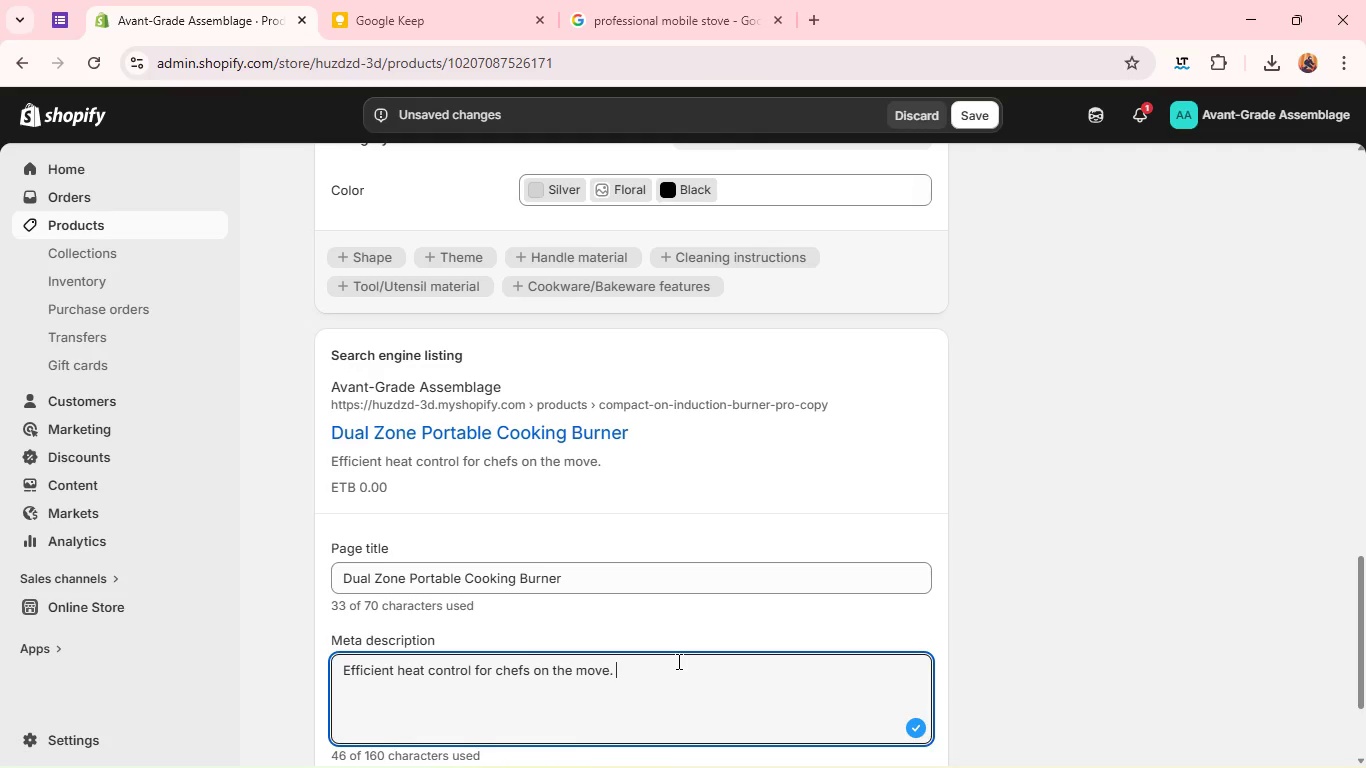 
left_click([1235, 545])
 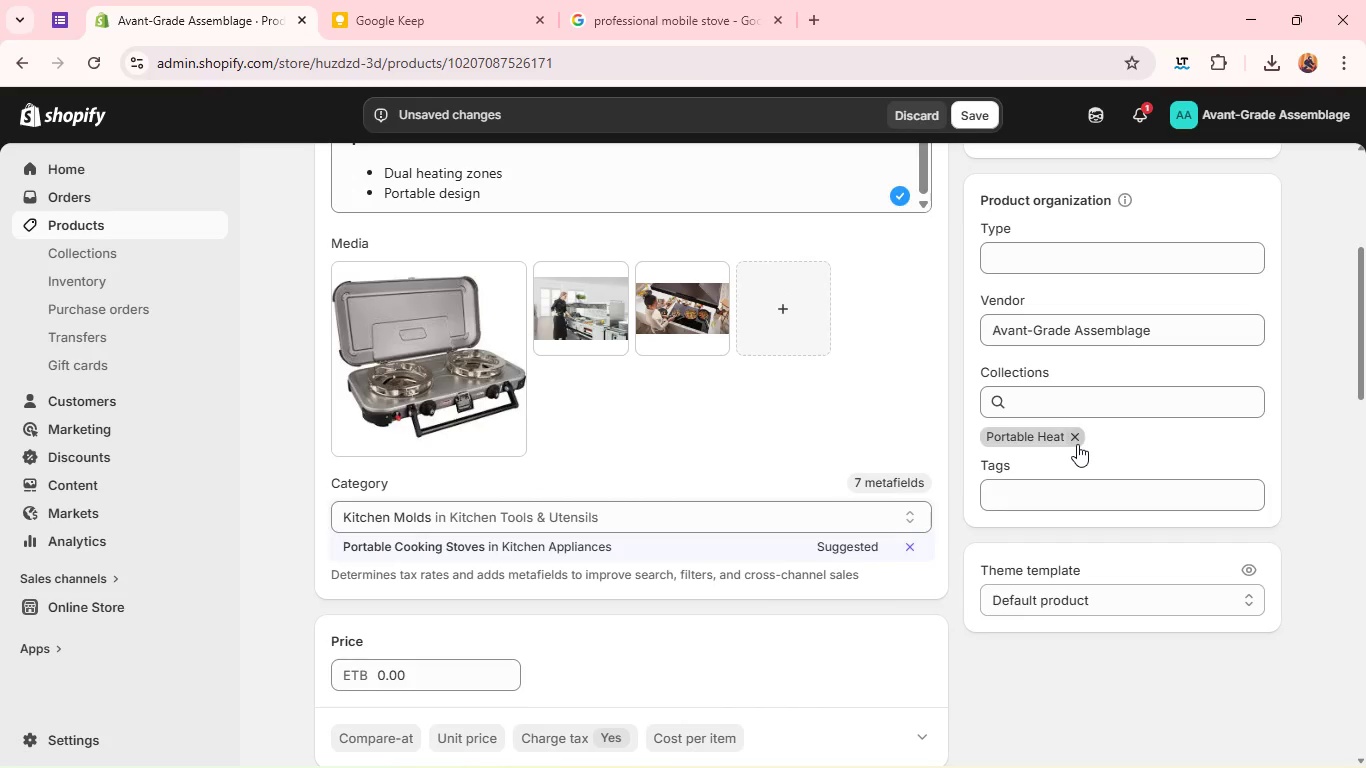 
wait(5.3)
 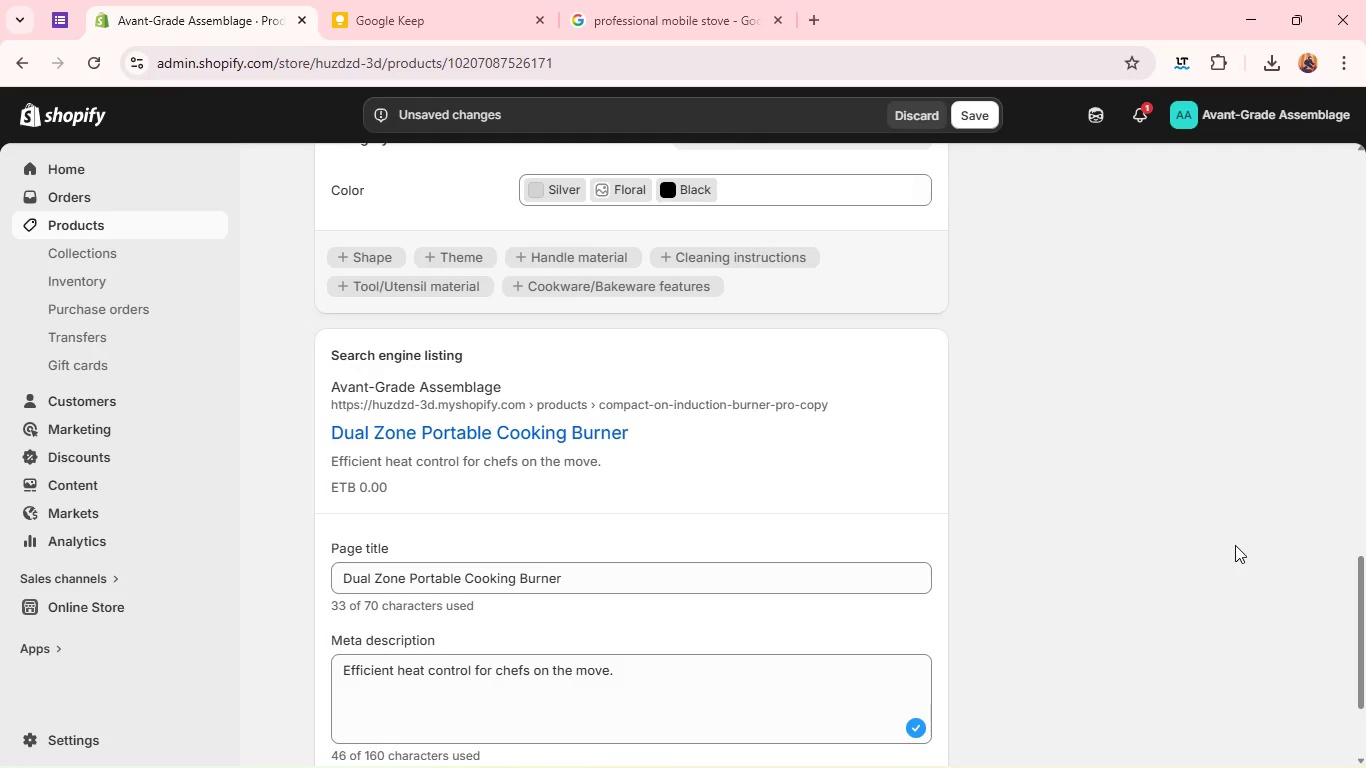 
left_click([975, 109])
 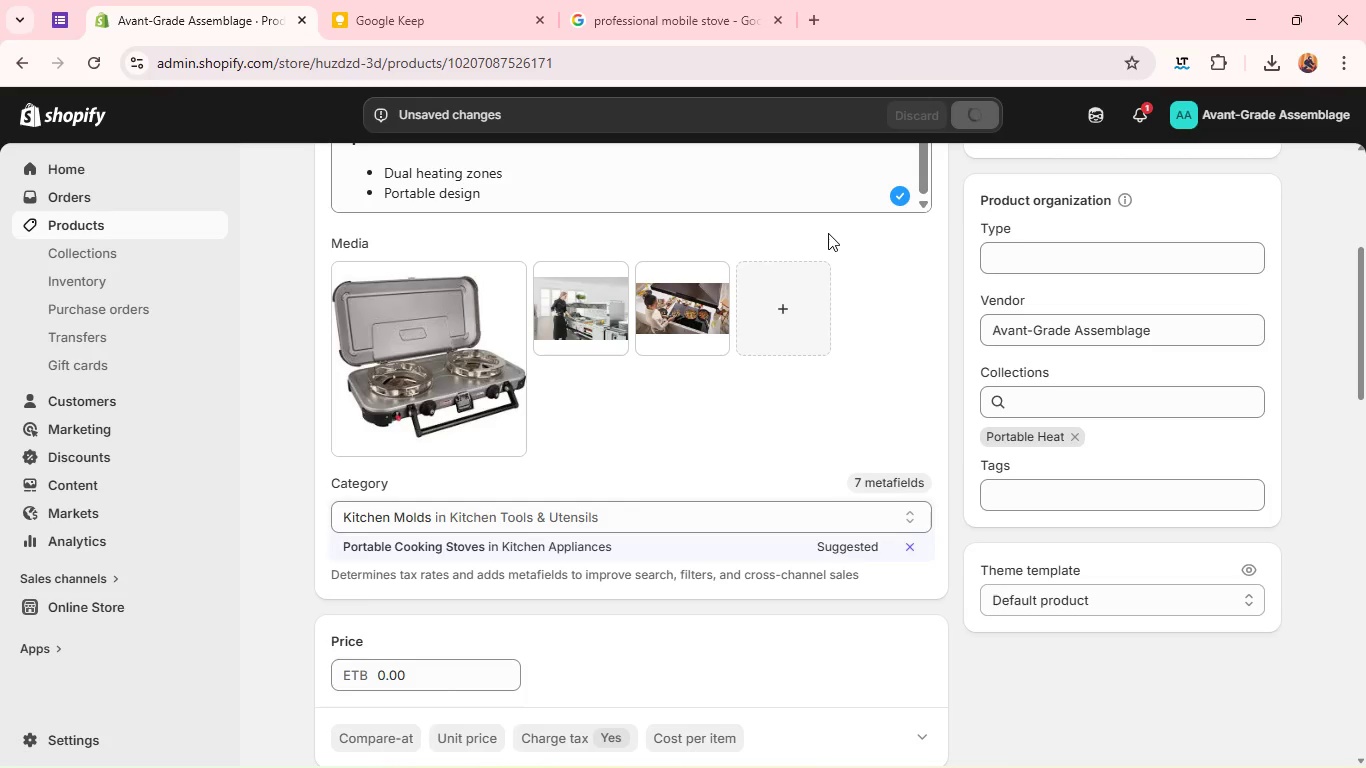 
wait(9.41)
 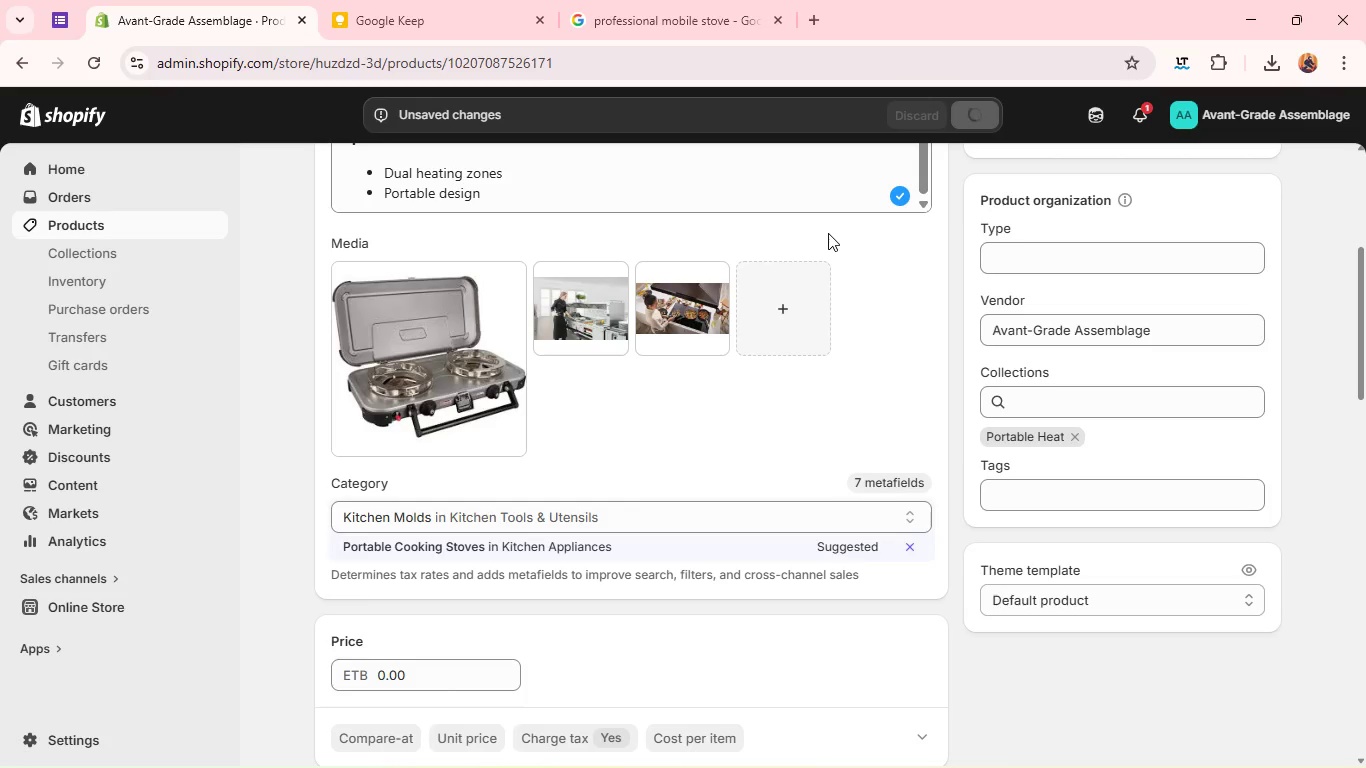 
mouse_move([976, 124])
 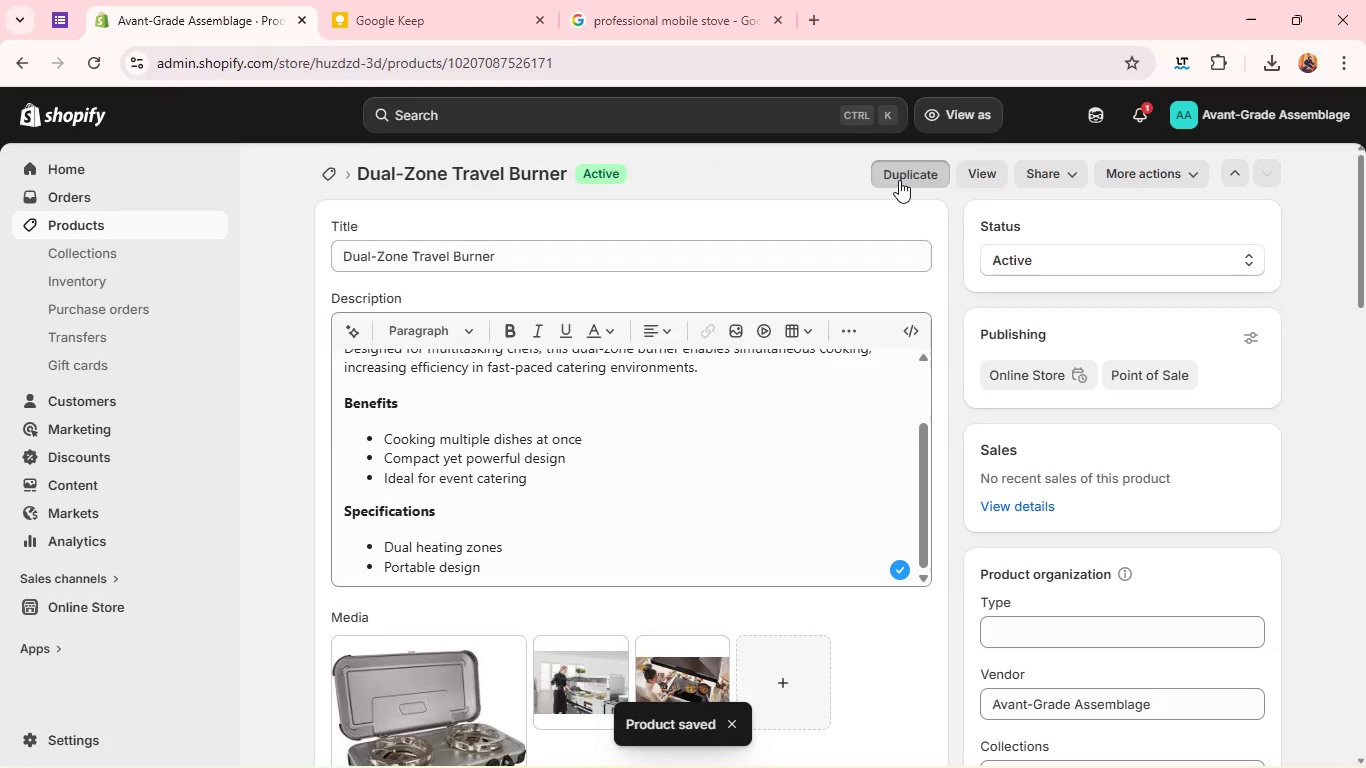 
left_click([899, 180])
 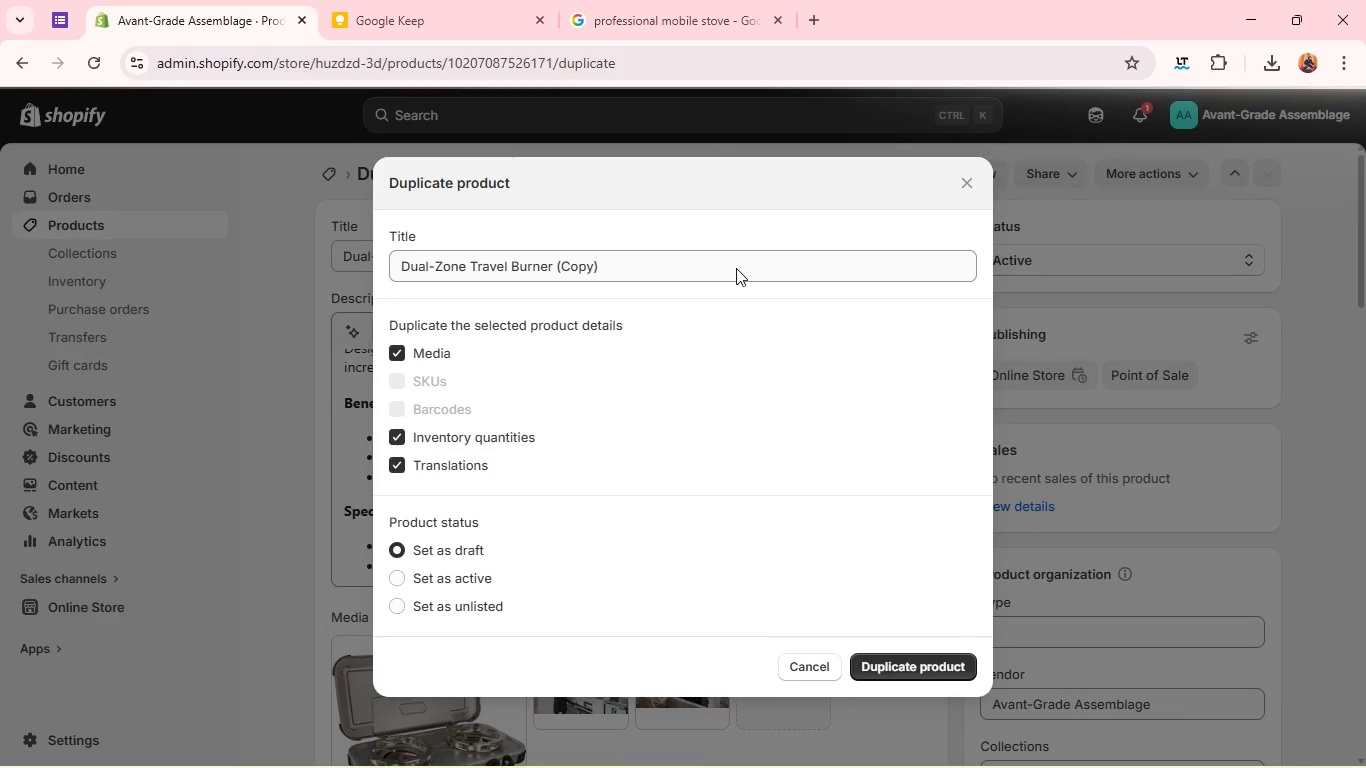 
double_click([736, 268])
 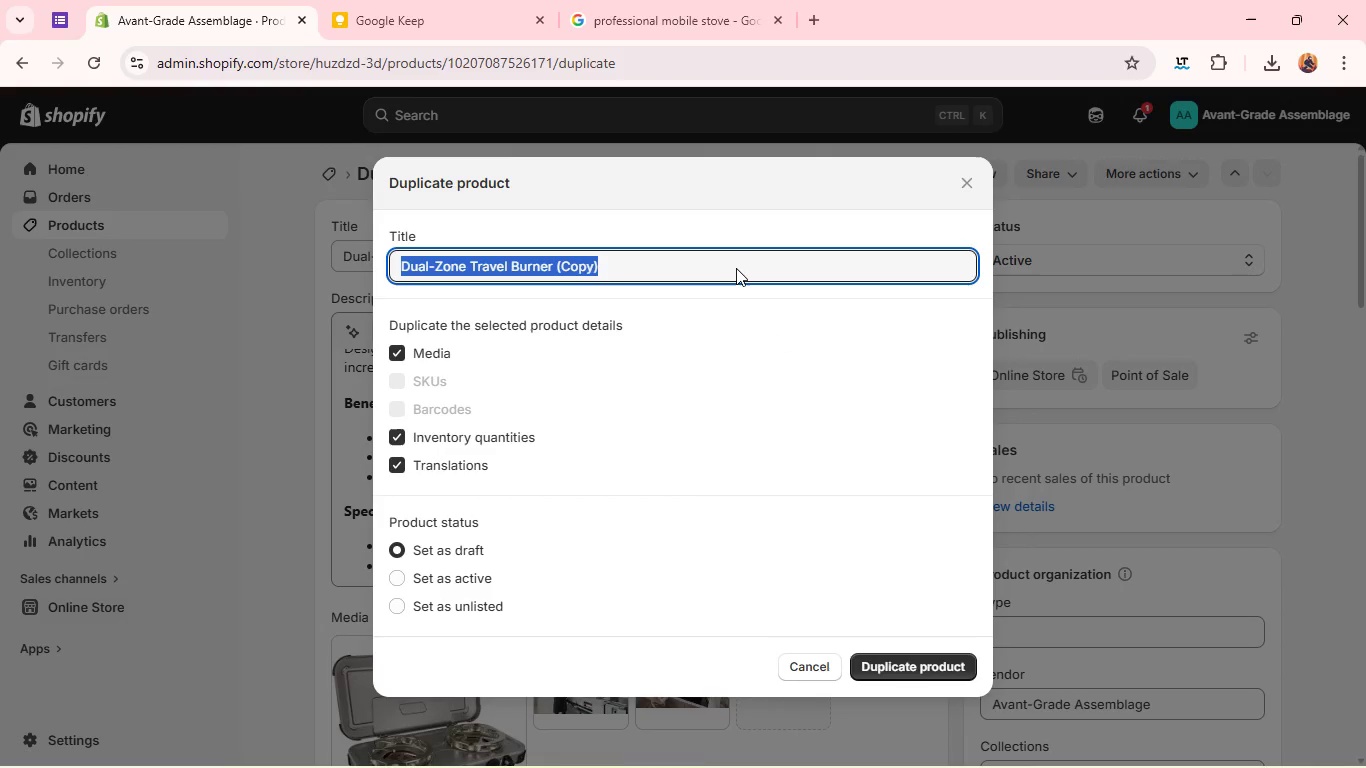 
triple_click([736, 268])
 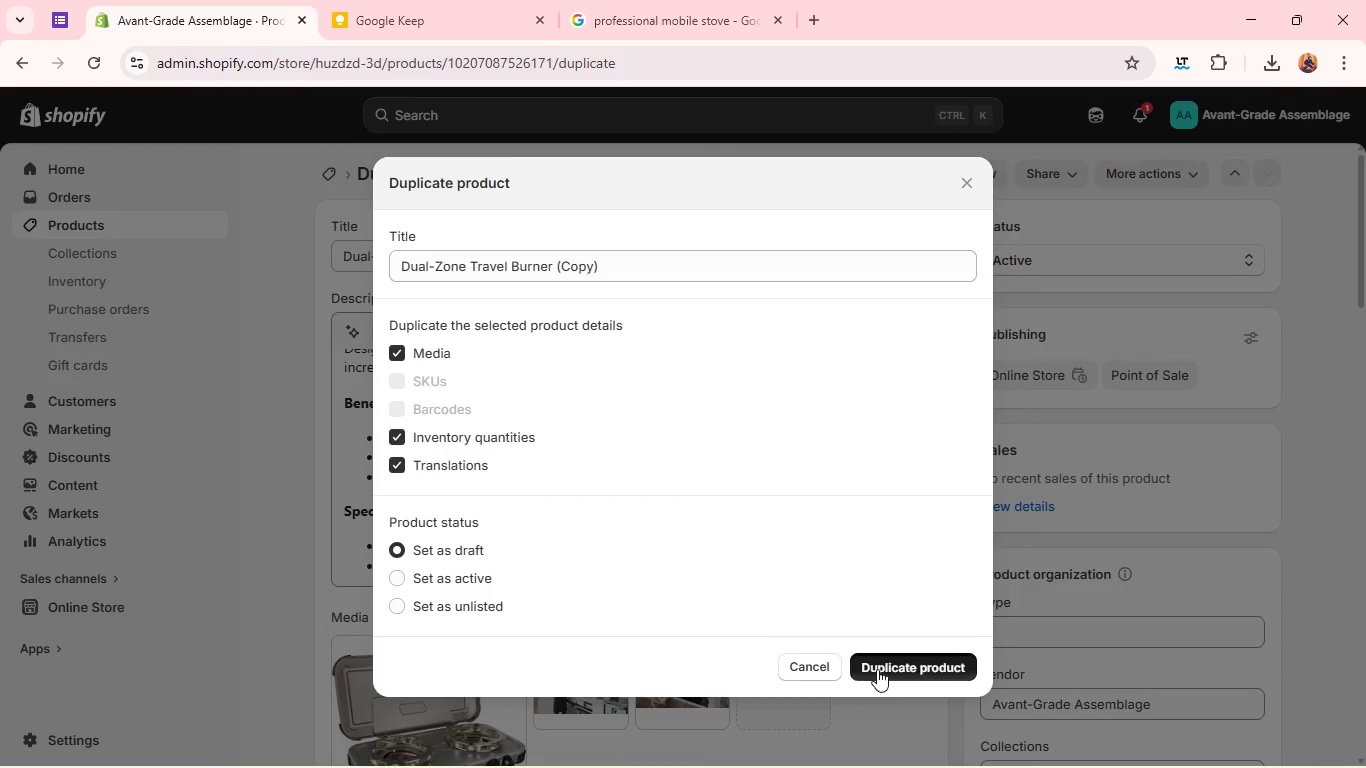 
left_click([877, 669])
 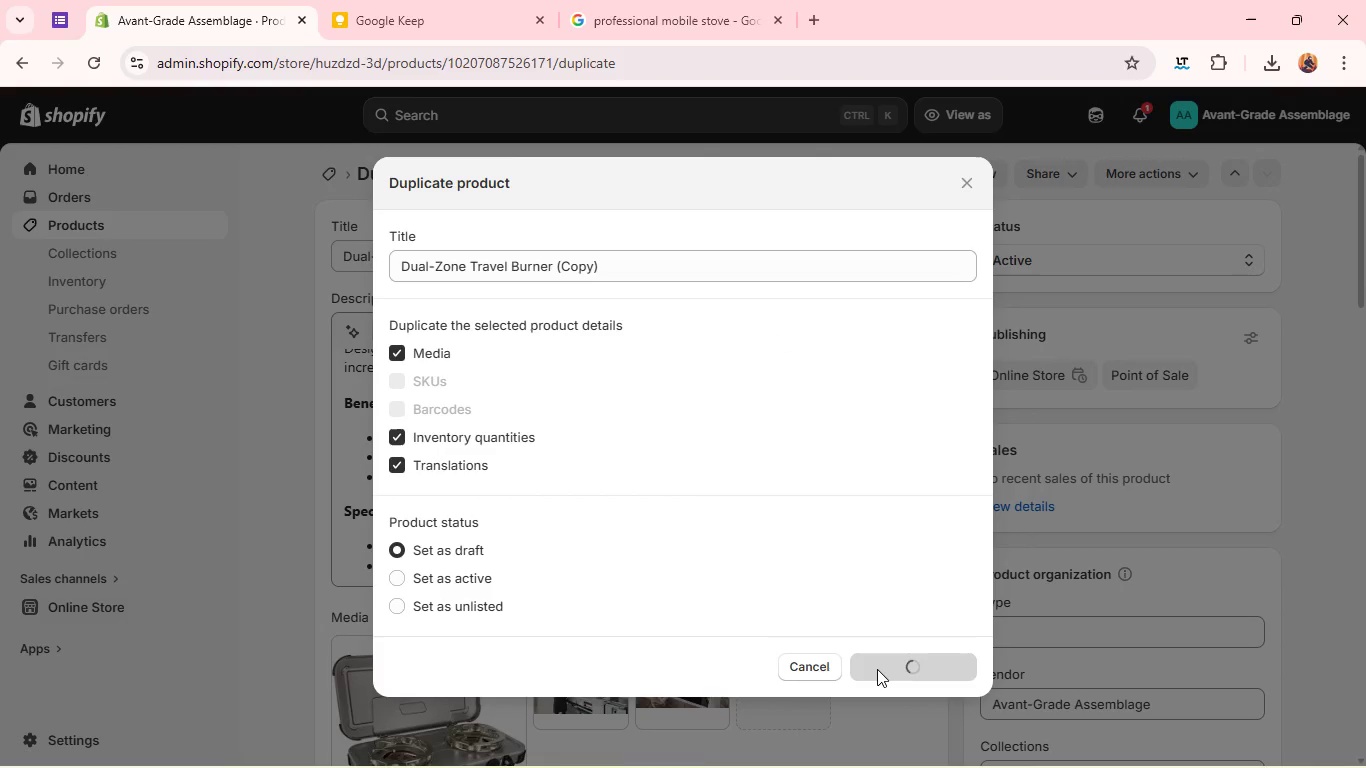 
wait(8.45)
 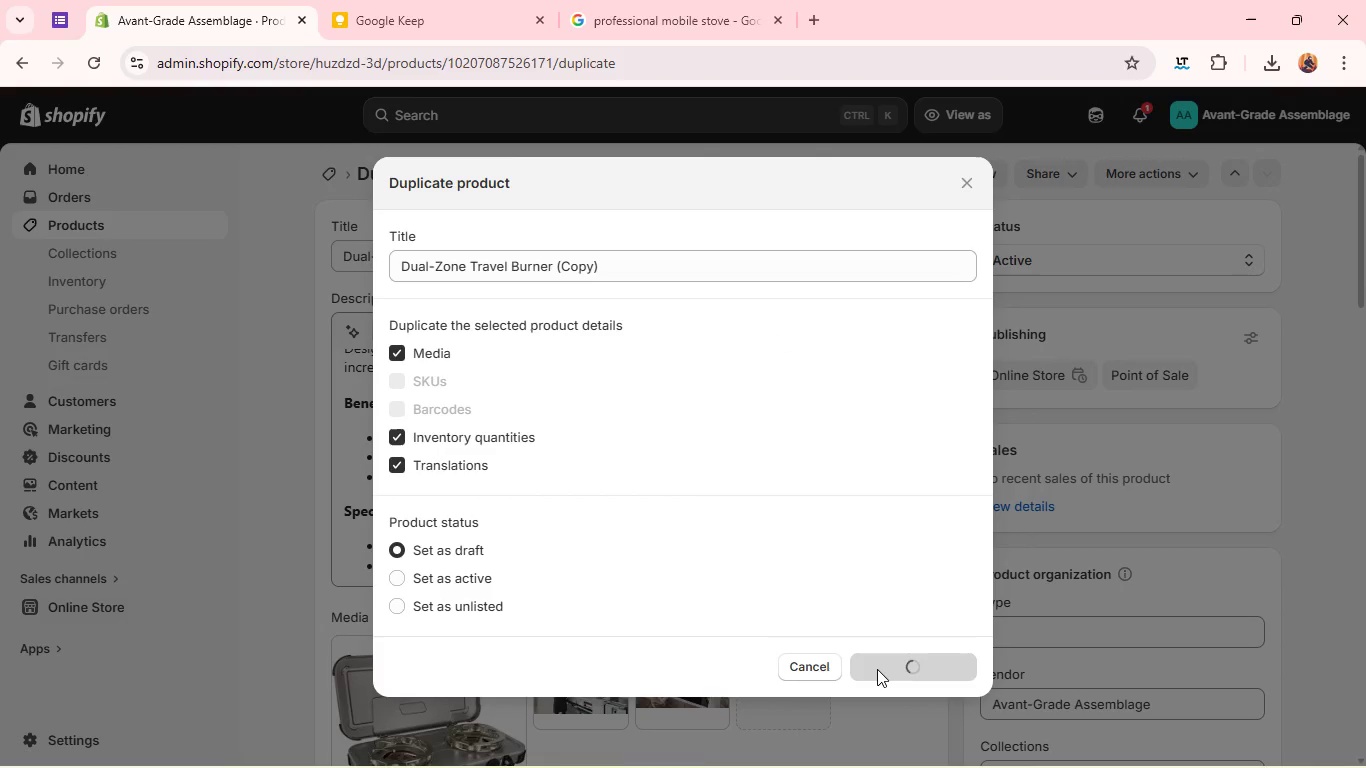 
double_click([500, 265])
 